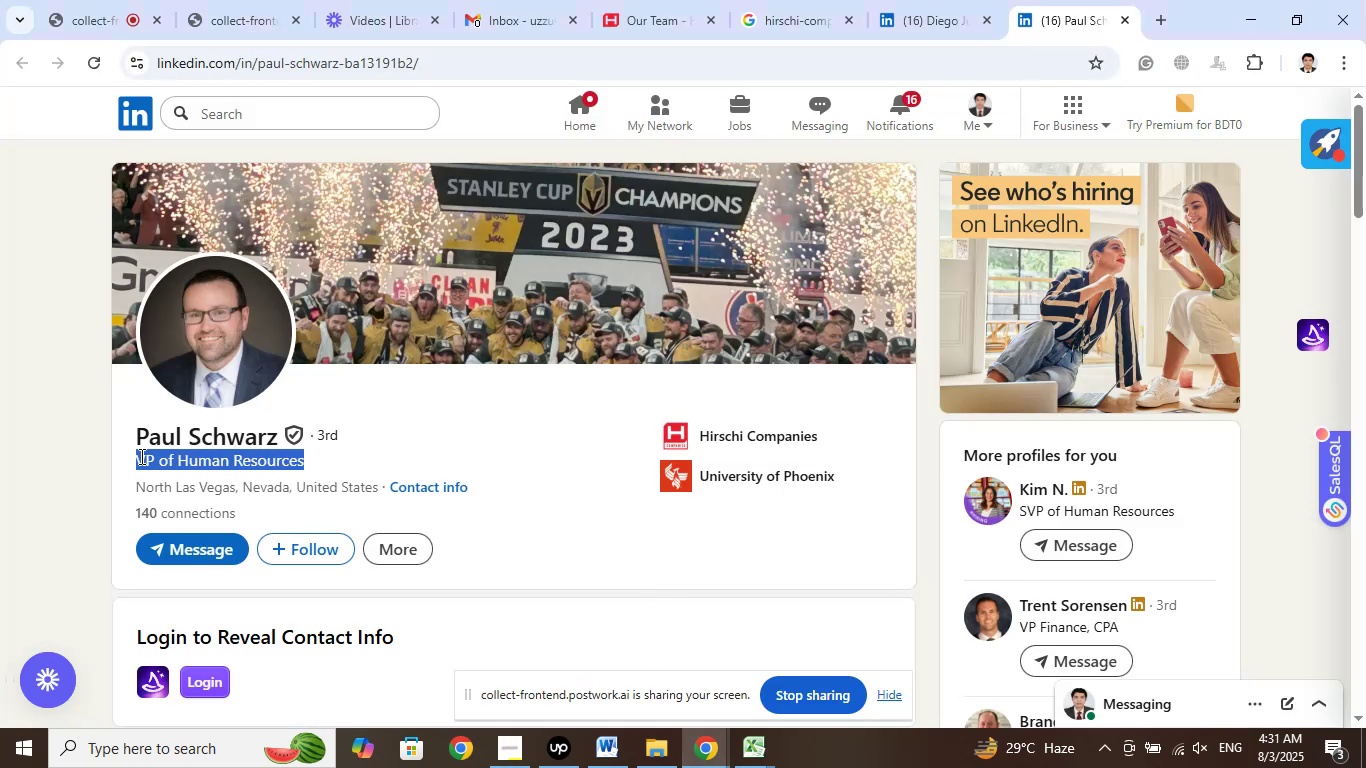 
right_click([140, 456])
 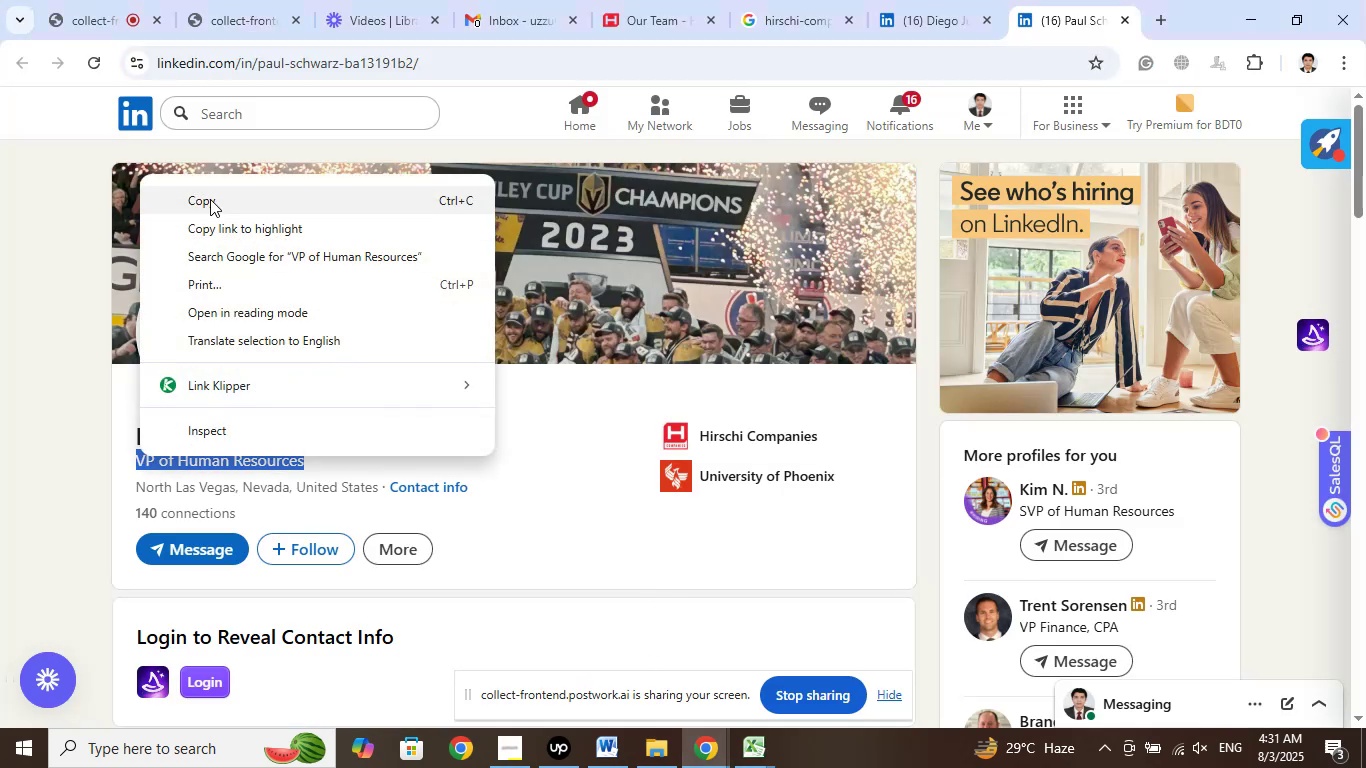 
left_click([210, 199])
 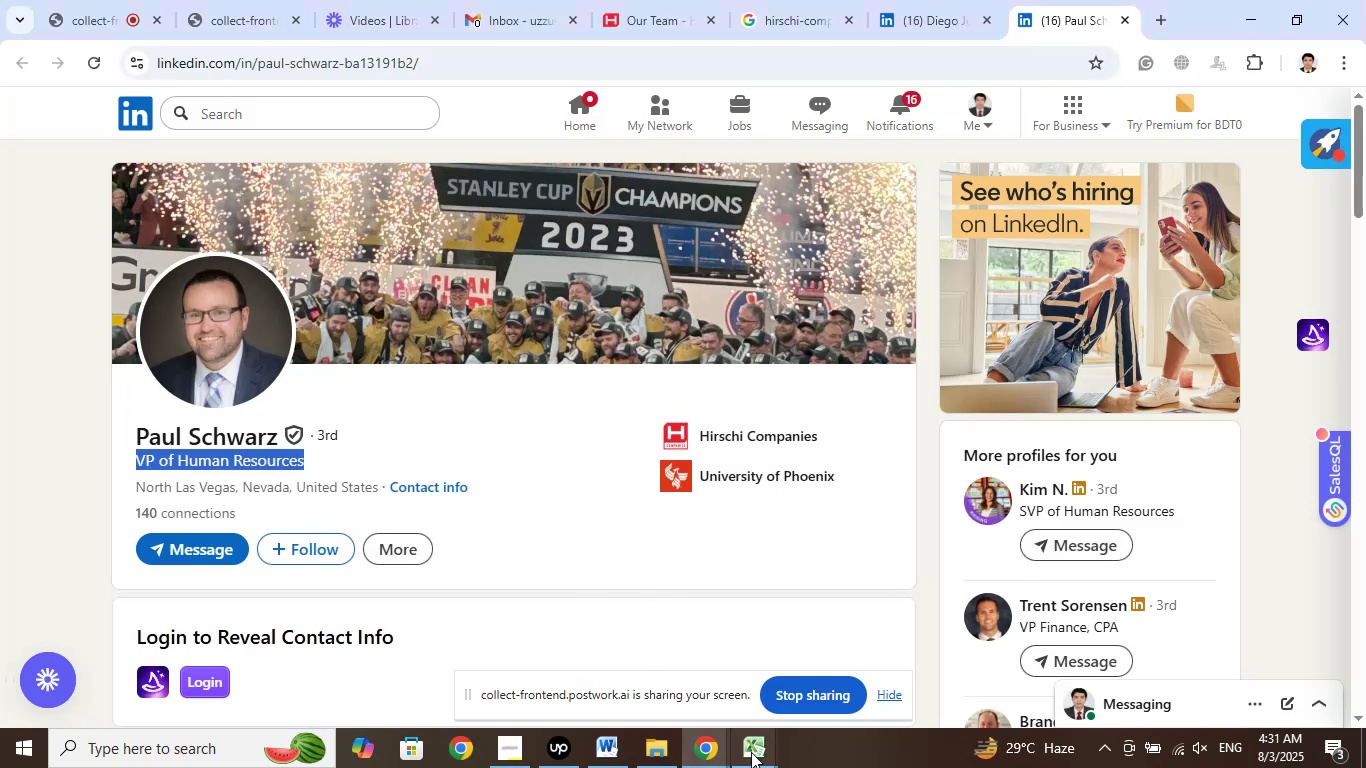 
left_click([752, 753])
 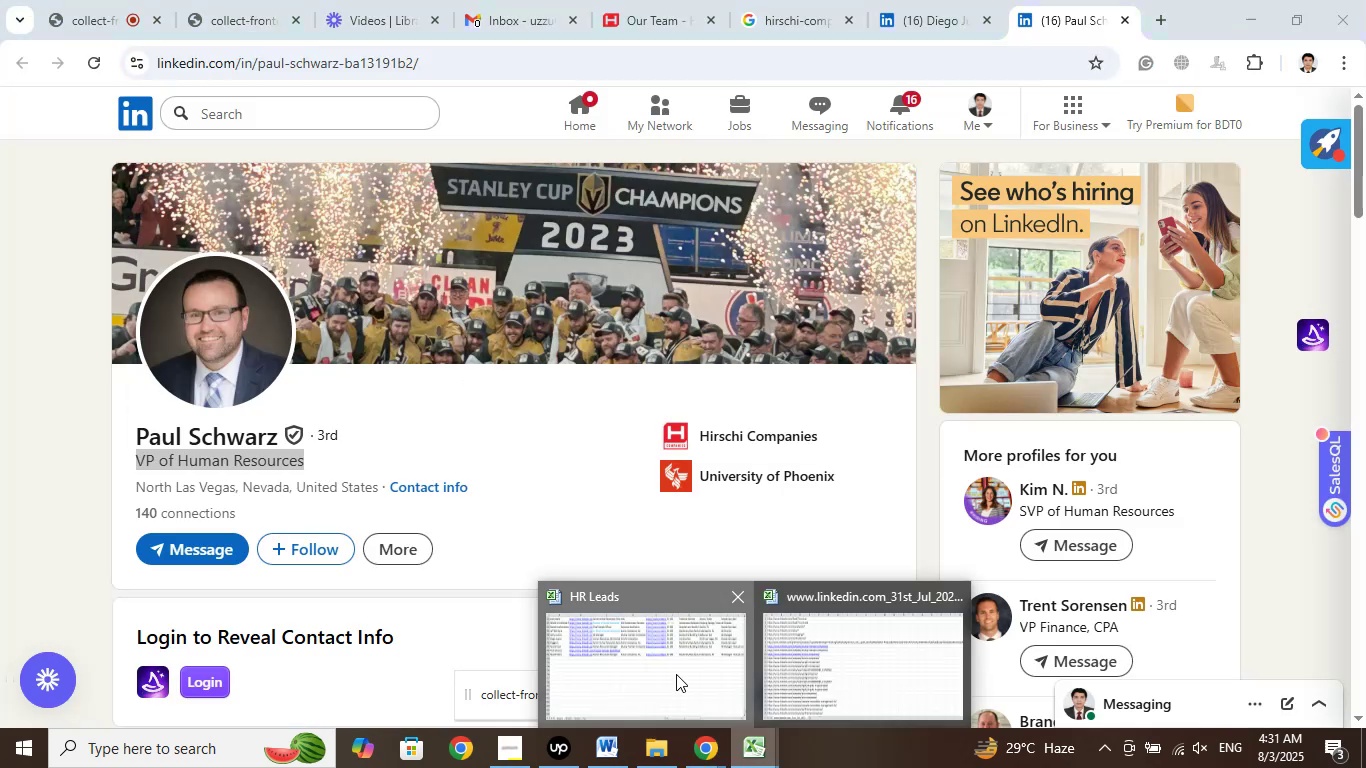 
left_click([676, 674])
 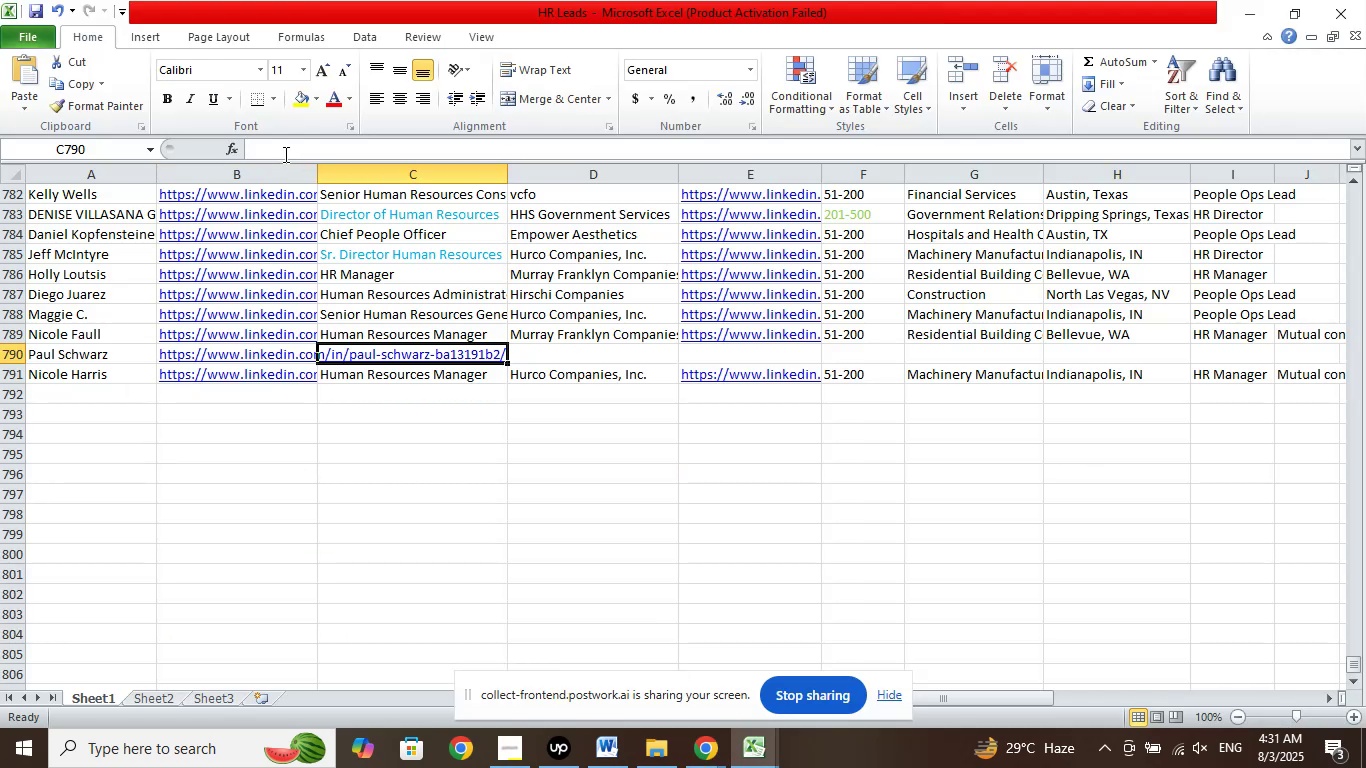 
left_click([282, 151])
 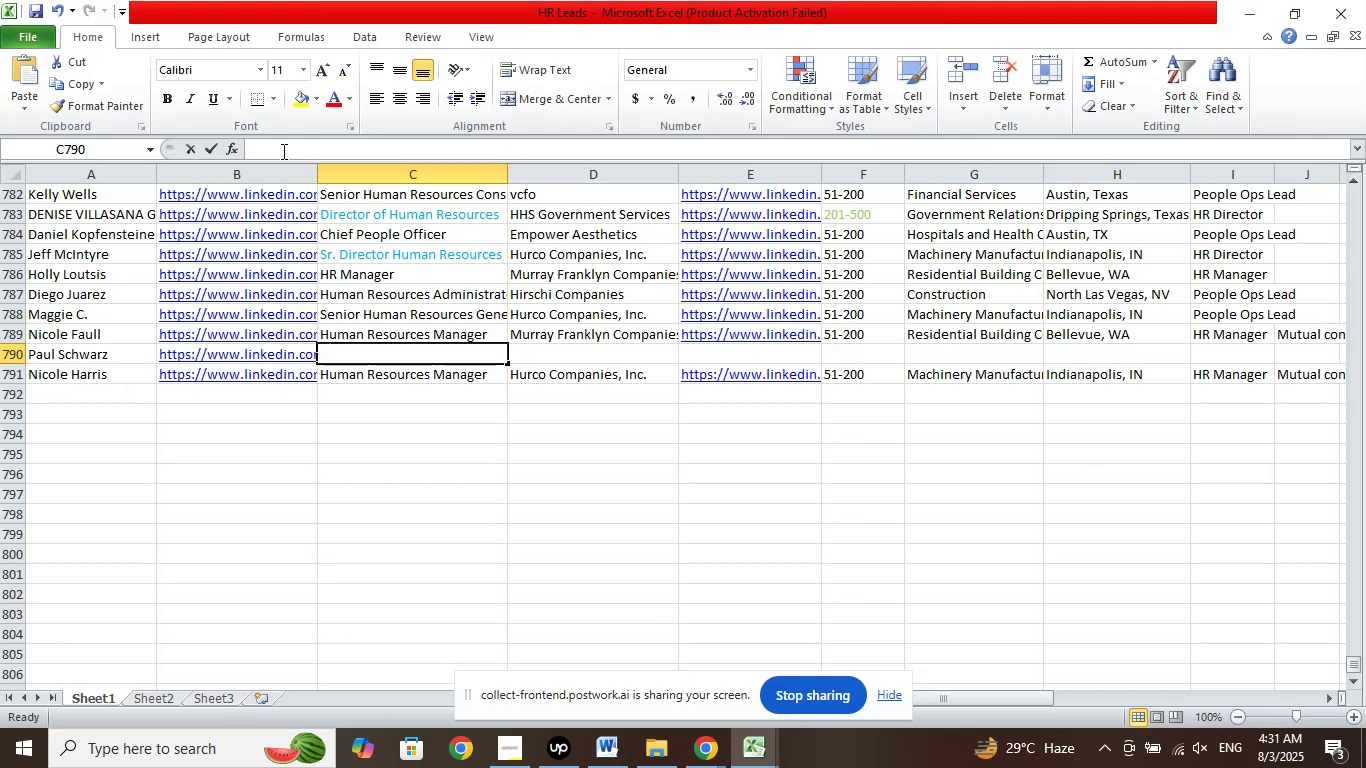 
right_click([281, 150])
 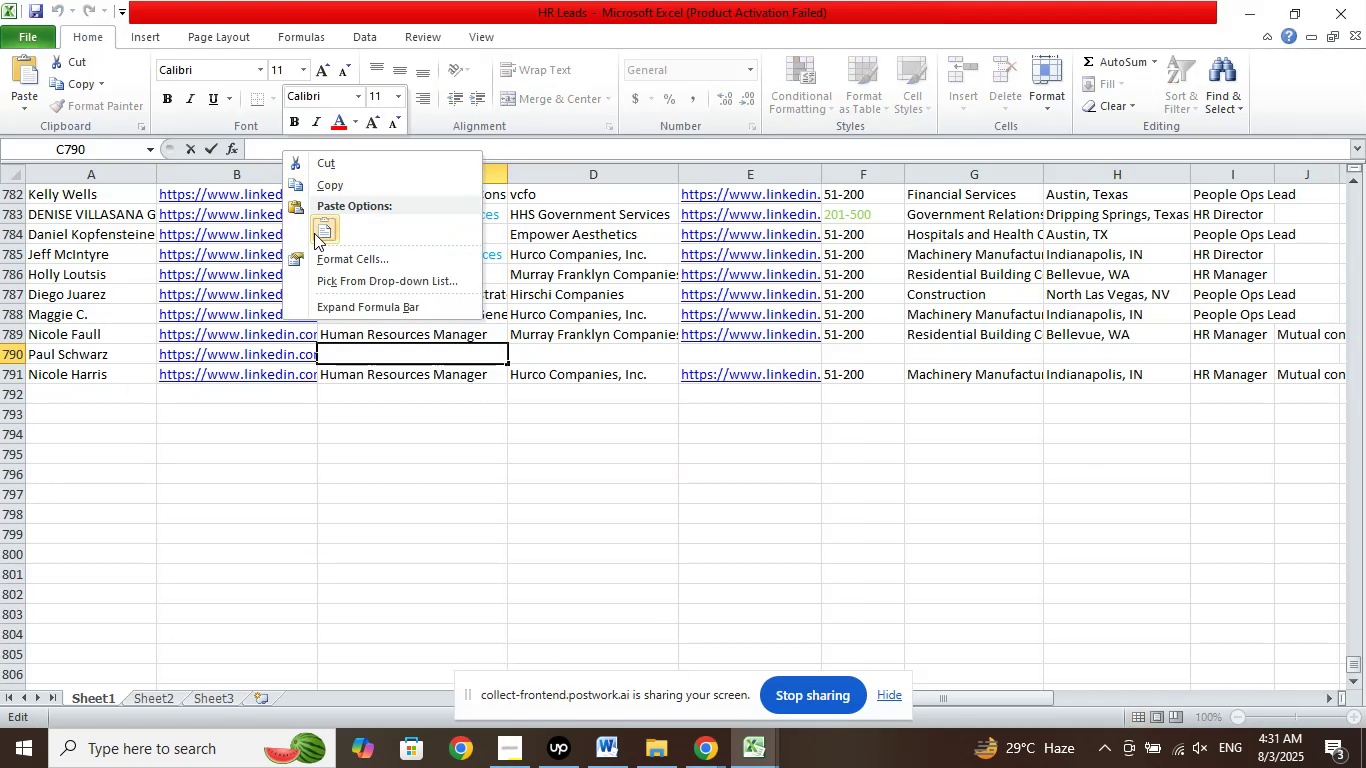 
left_click([314, 233])
 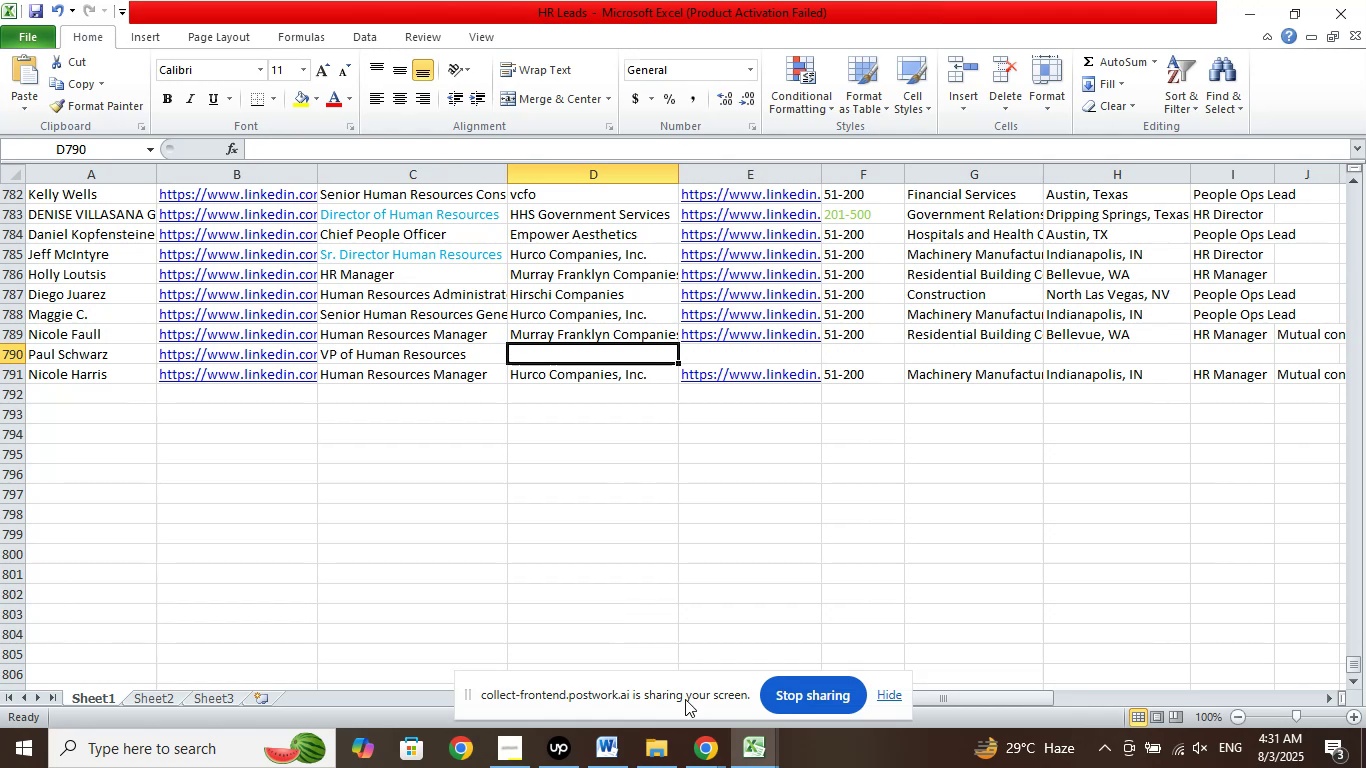 
left_click([697, 754])
 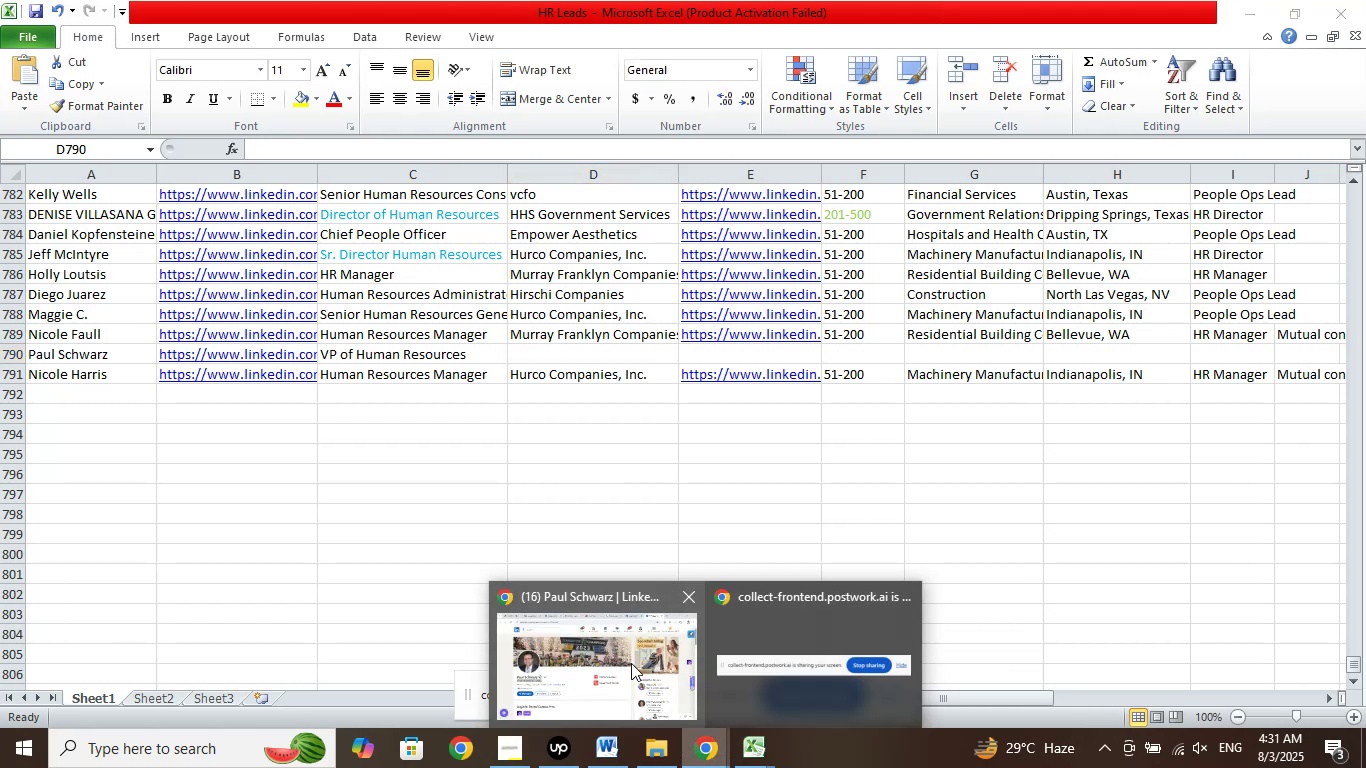 
left_click([631, 663])
 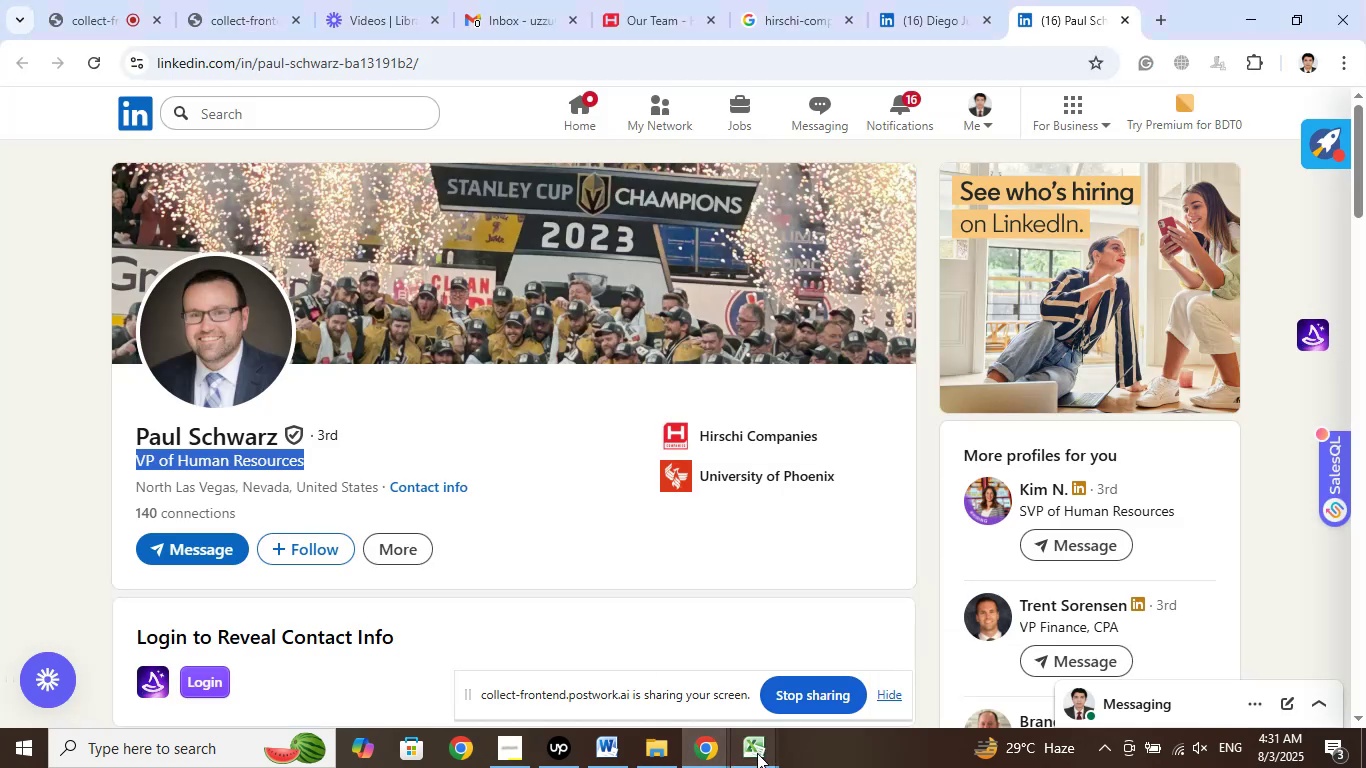 
left_click([757, 754])
 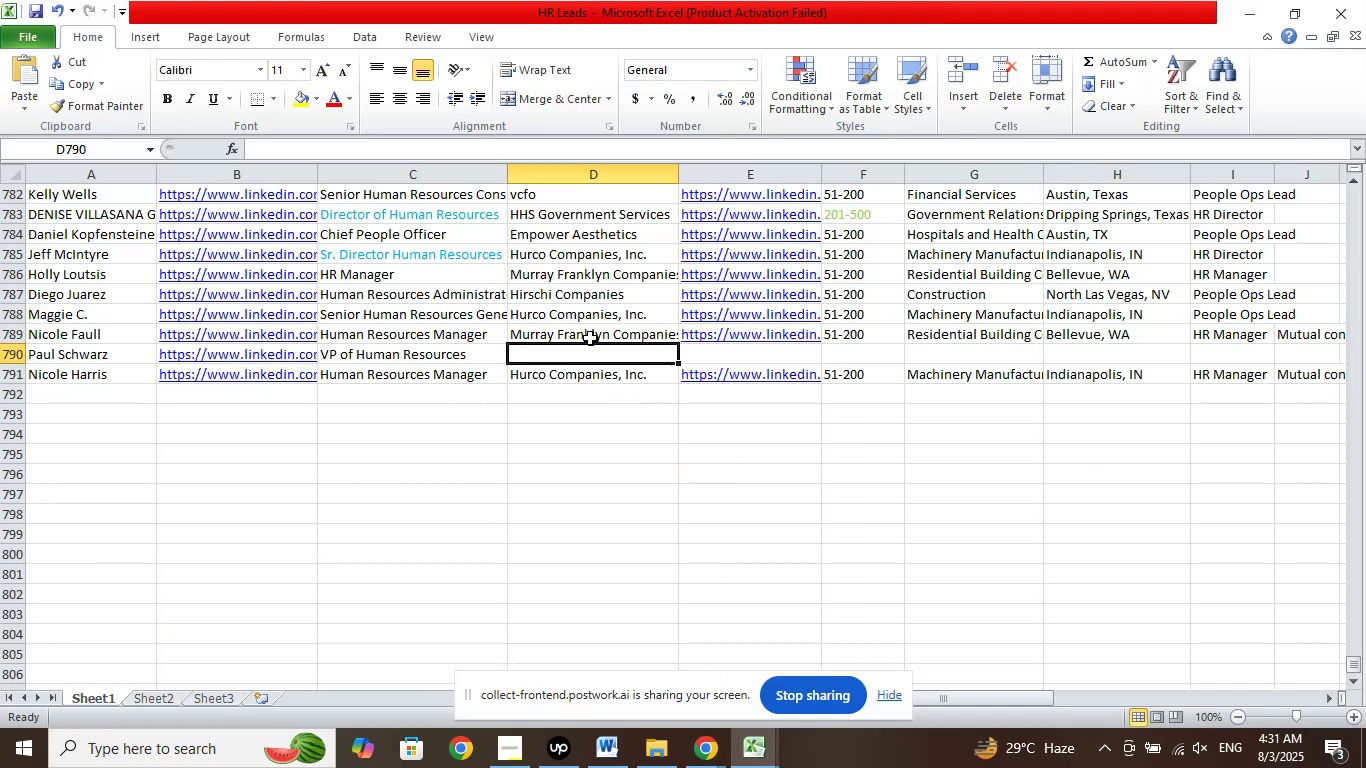 
left_click_drag(start_coordinate=[582, 296], to_coordinate=[739, 292])
 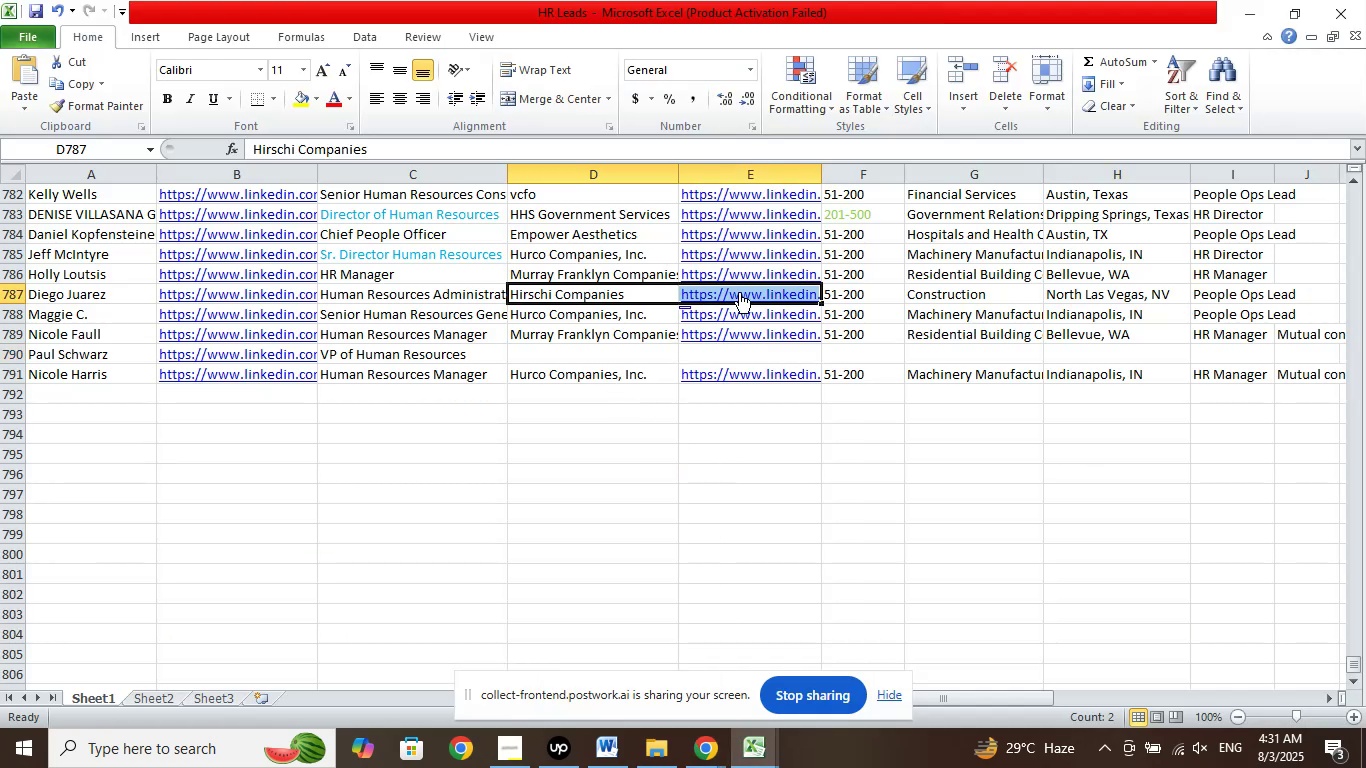 
right_click([739, 292])
 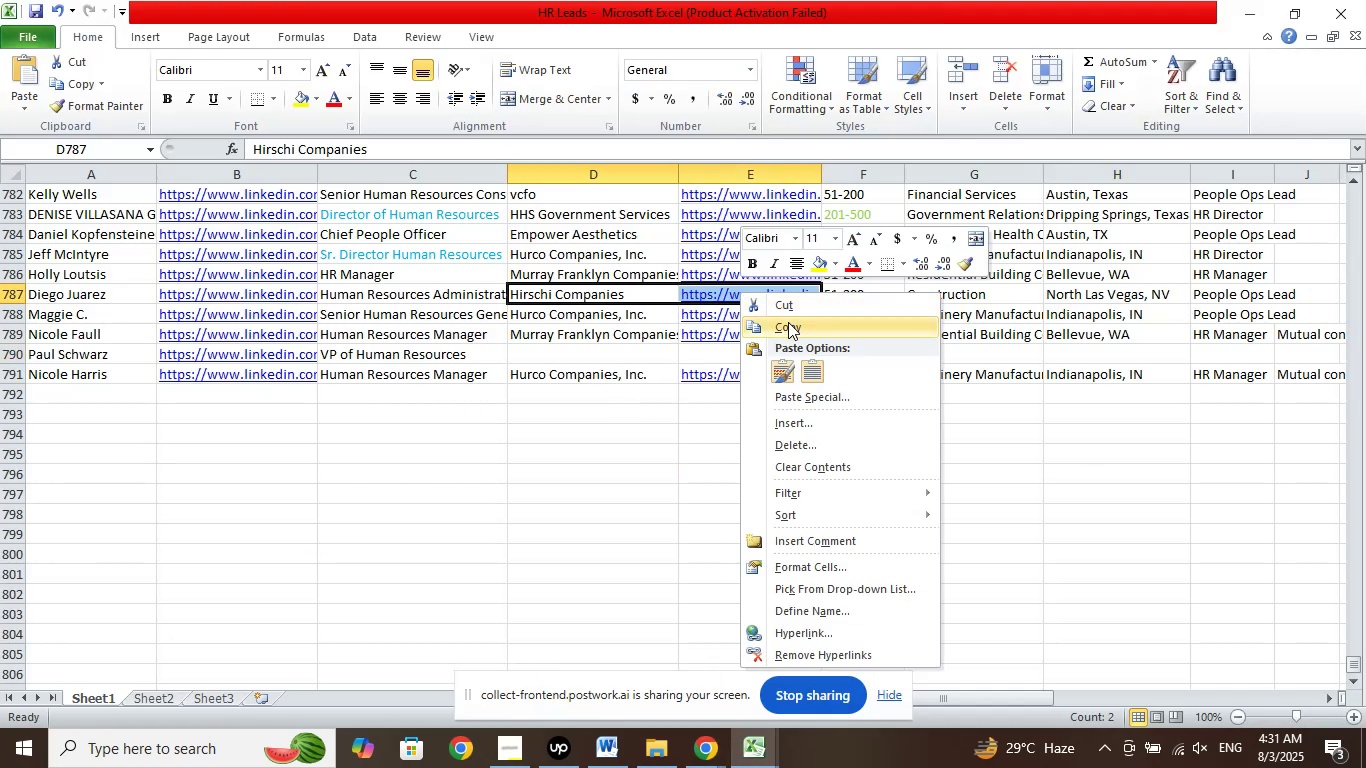 
left_click([788, 322])
 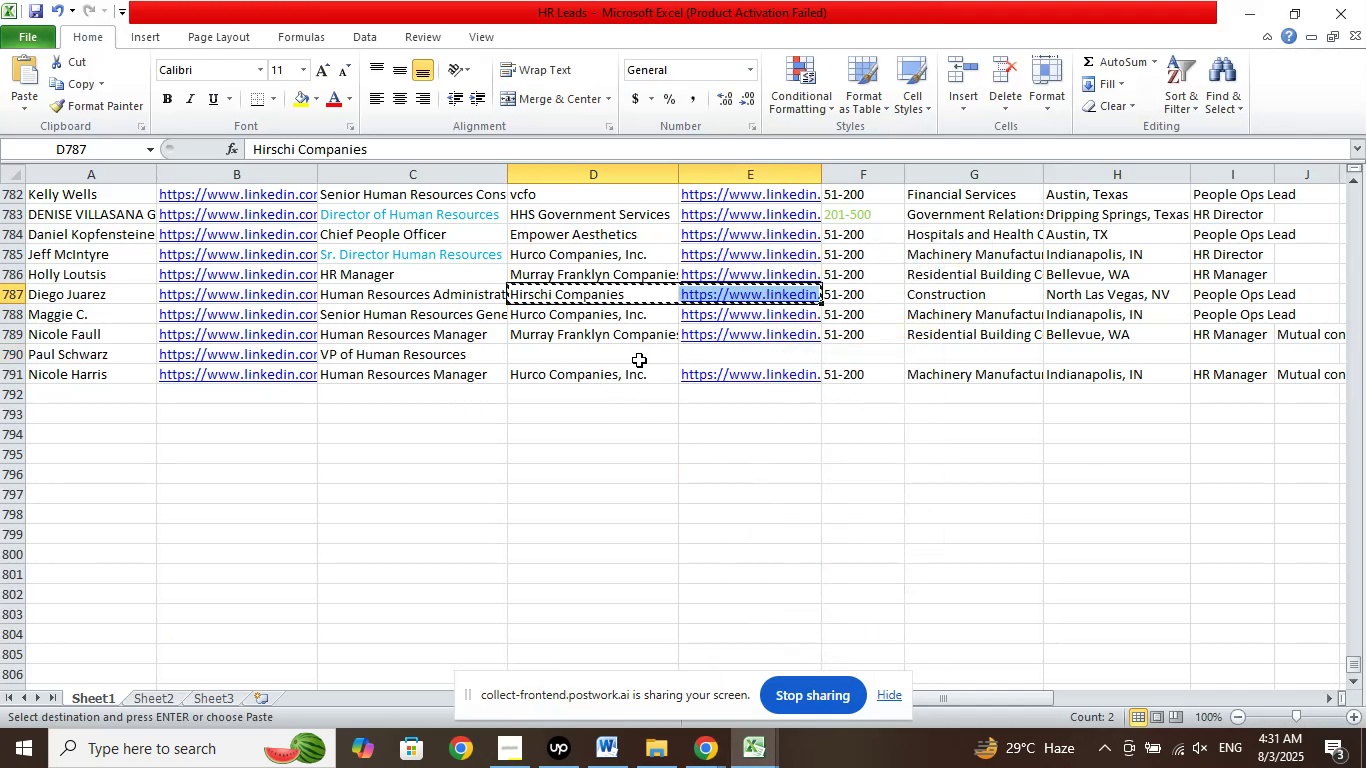 
right_click([639, 360])
 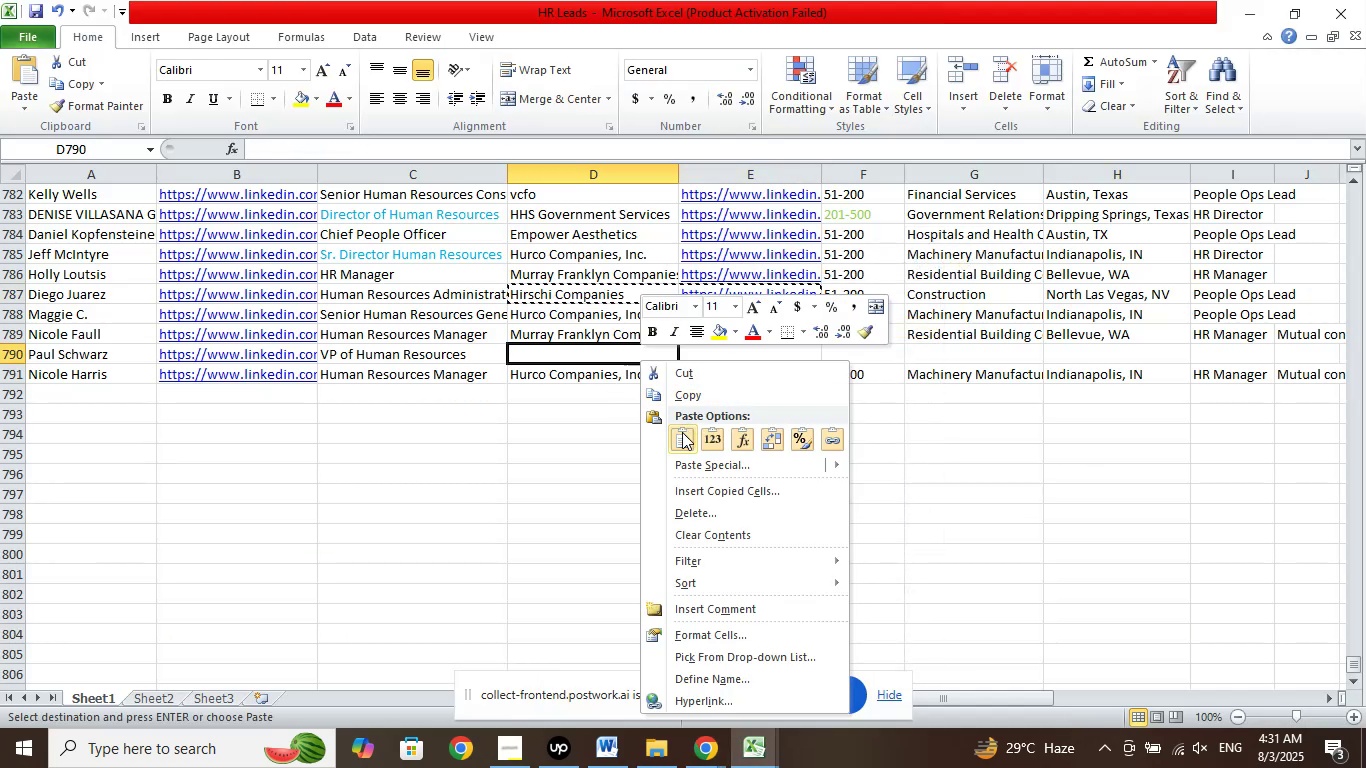 
left_click([682, 432])
 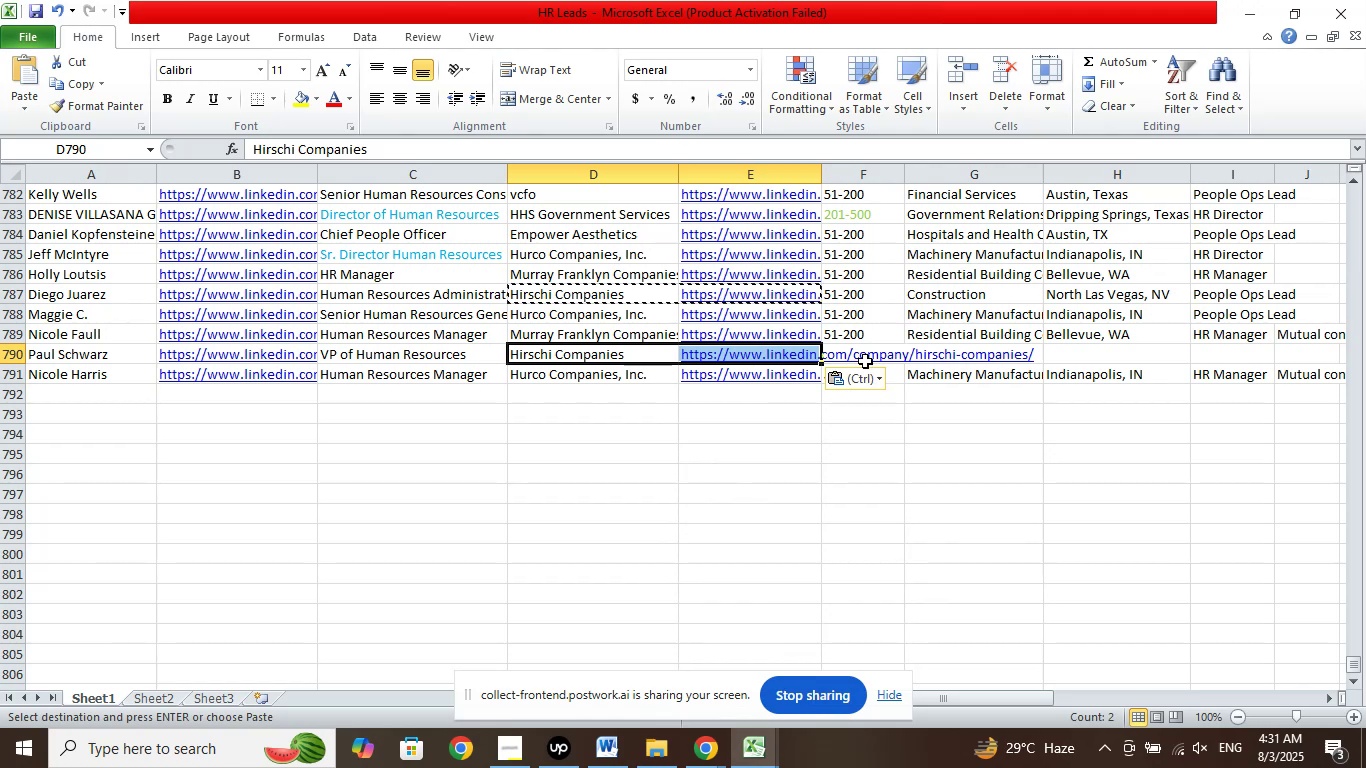 
left_click([864, 355])
 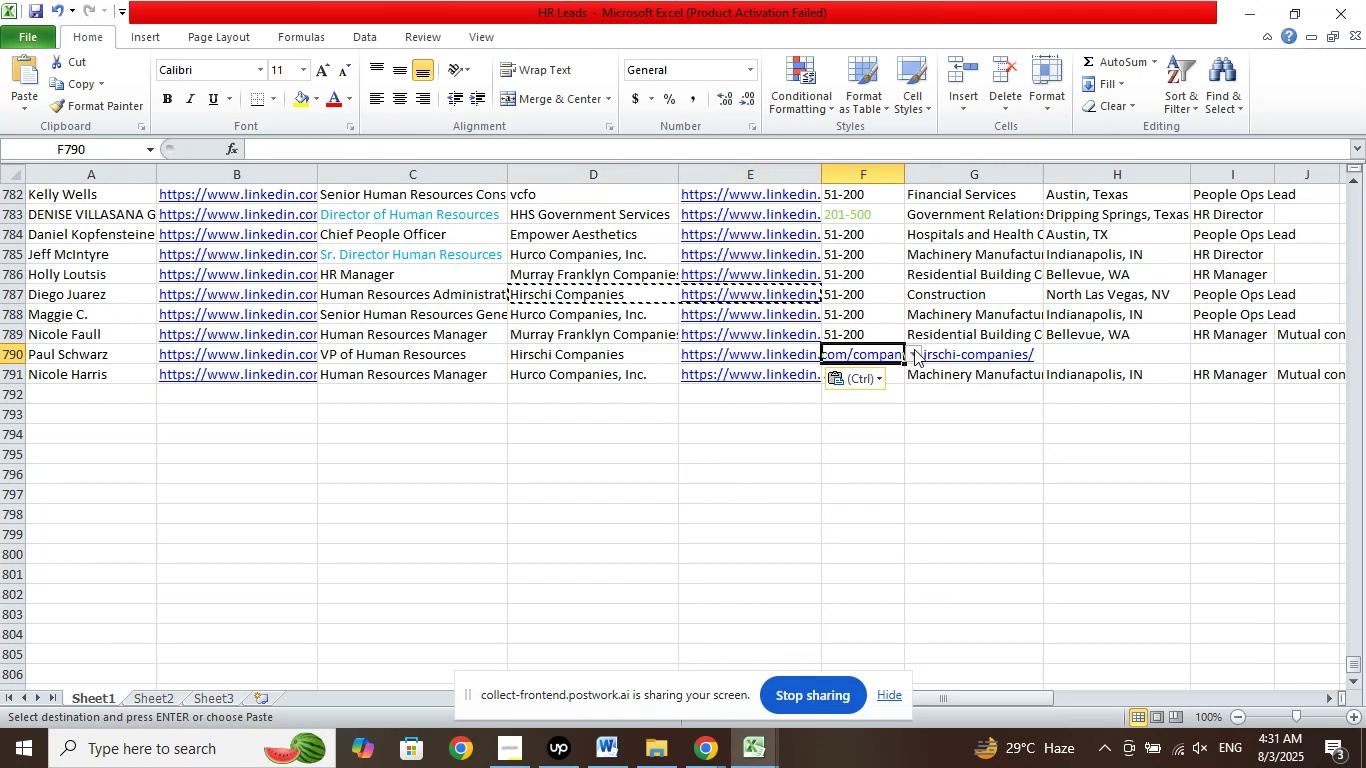 
left_click([914, 349])
 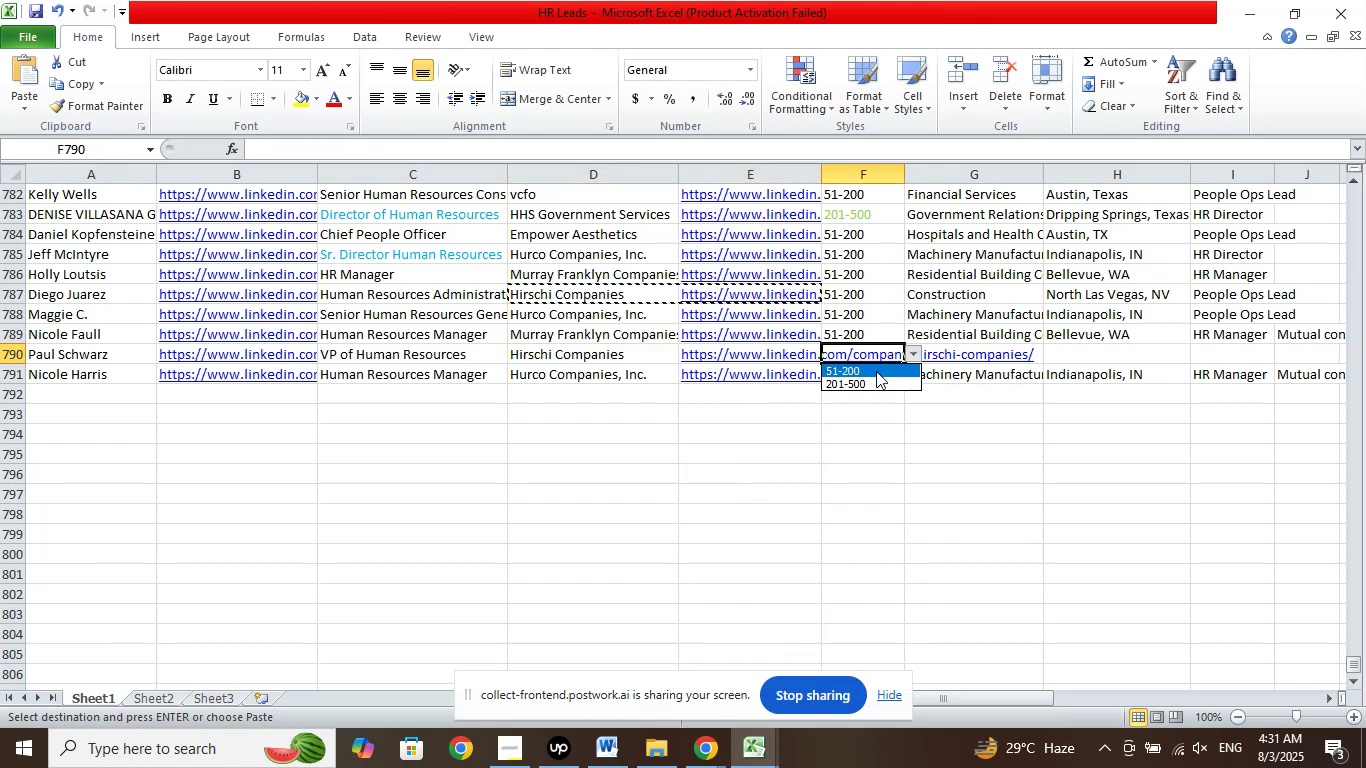 
left_click([876, 371])
 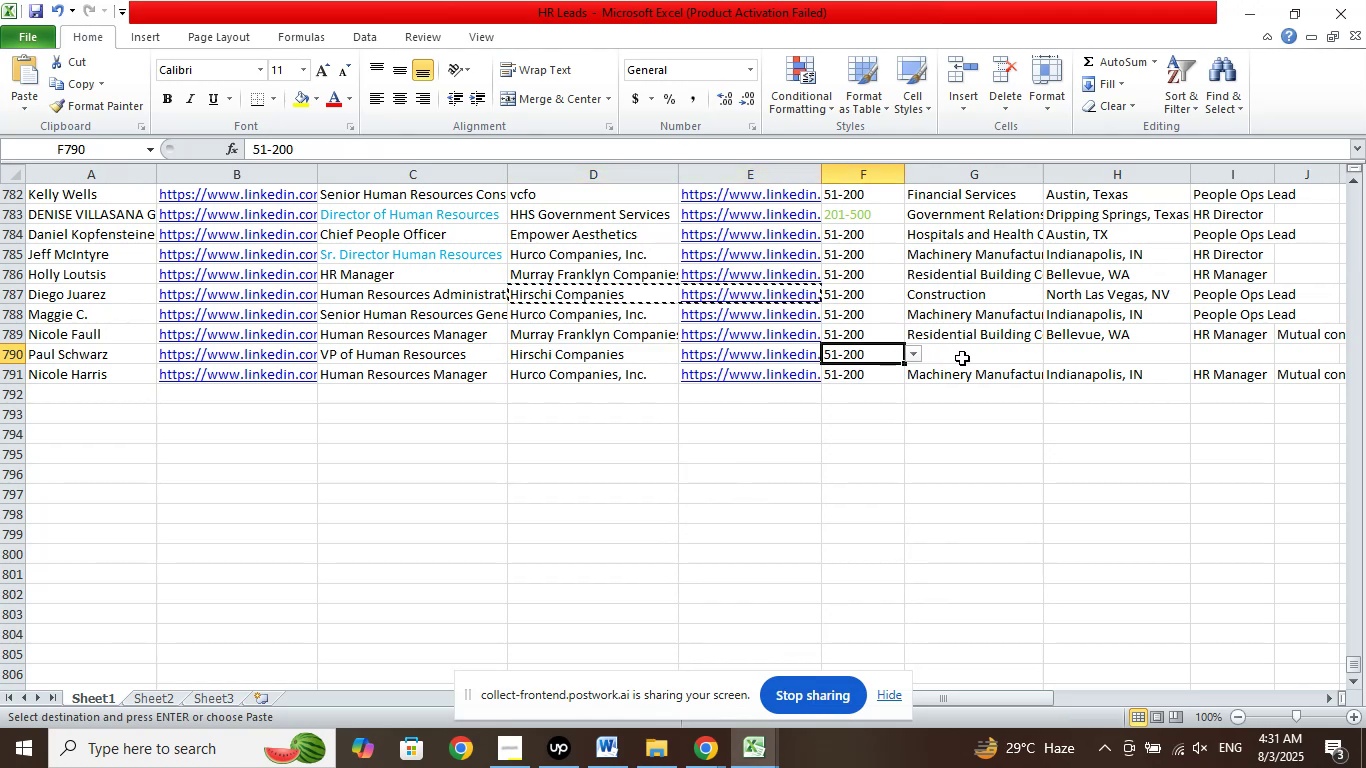 
left_click([962, 358])
 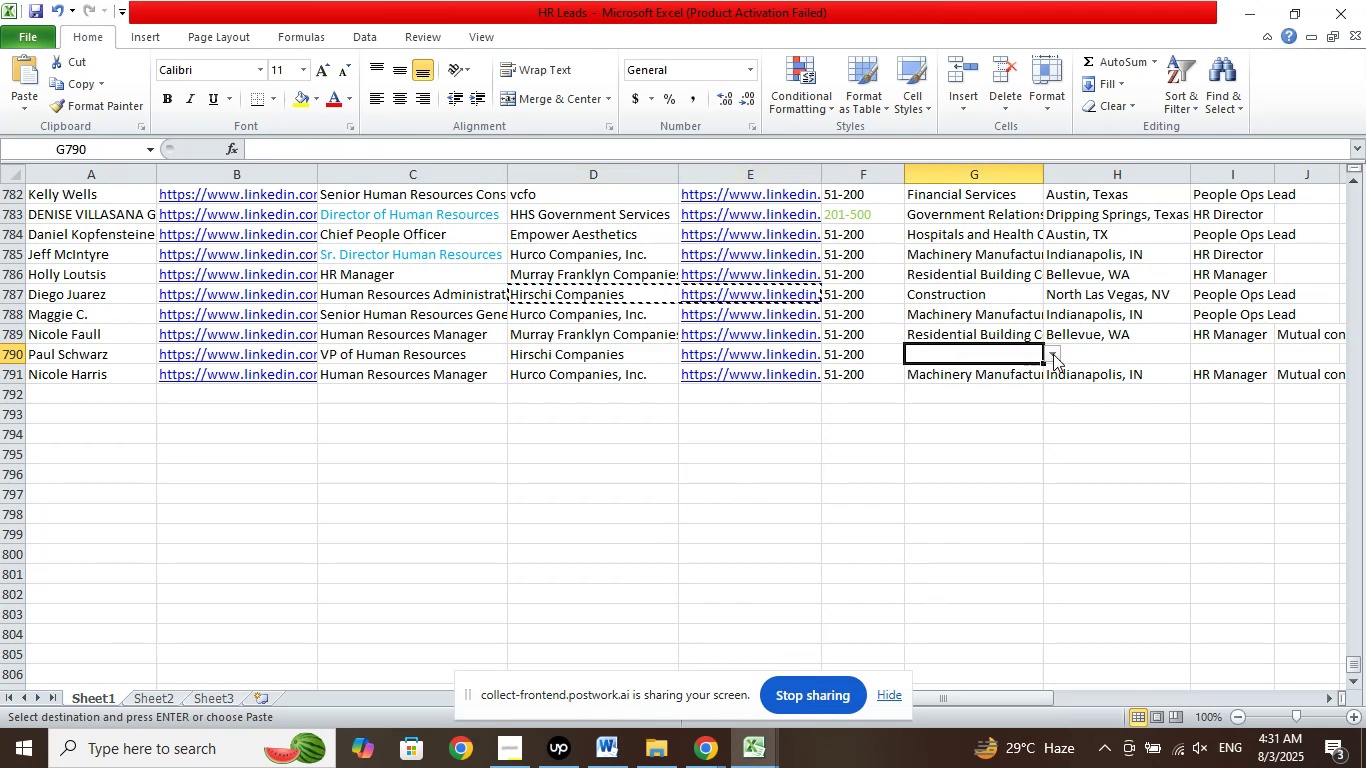 
left_click([1053, 354])
 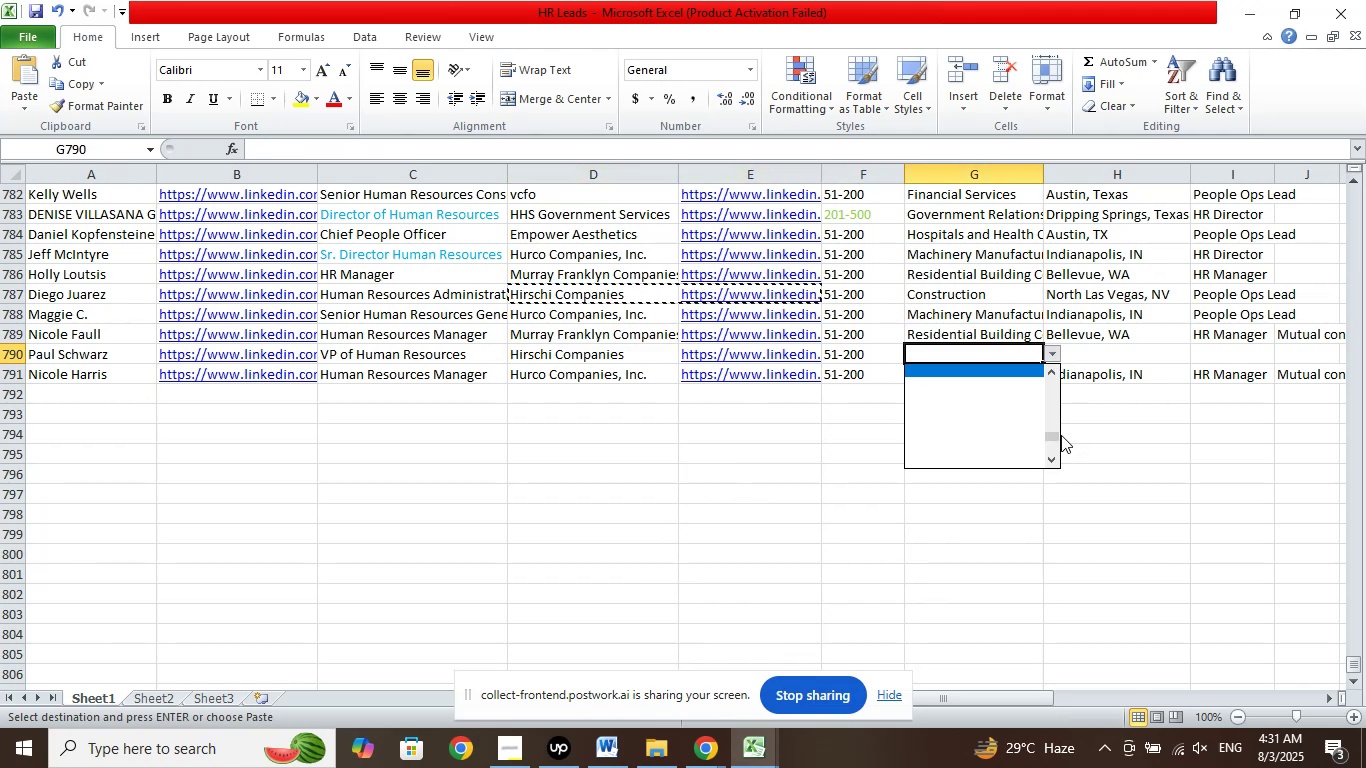 
left_click_drag(start_coordinate=[1056, 434], to_coordinate=[1030, 349])
 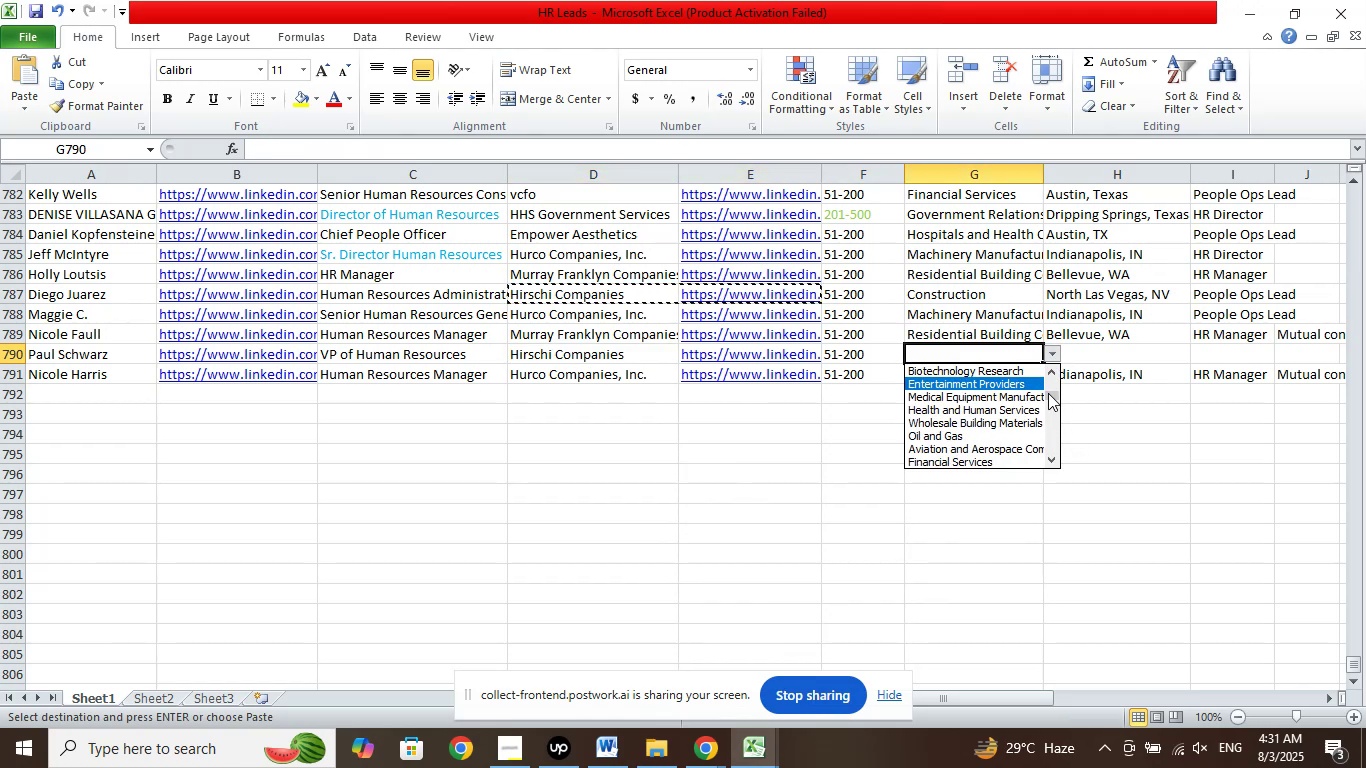 
left_click_drag(start_coordinate=[1049, 394], to_coordinate=[1037, 358])
 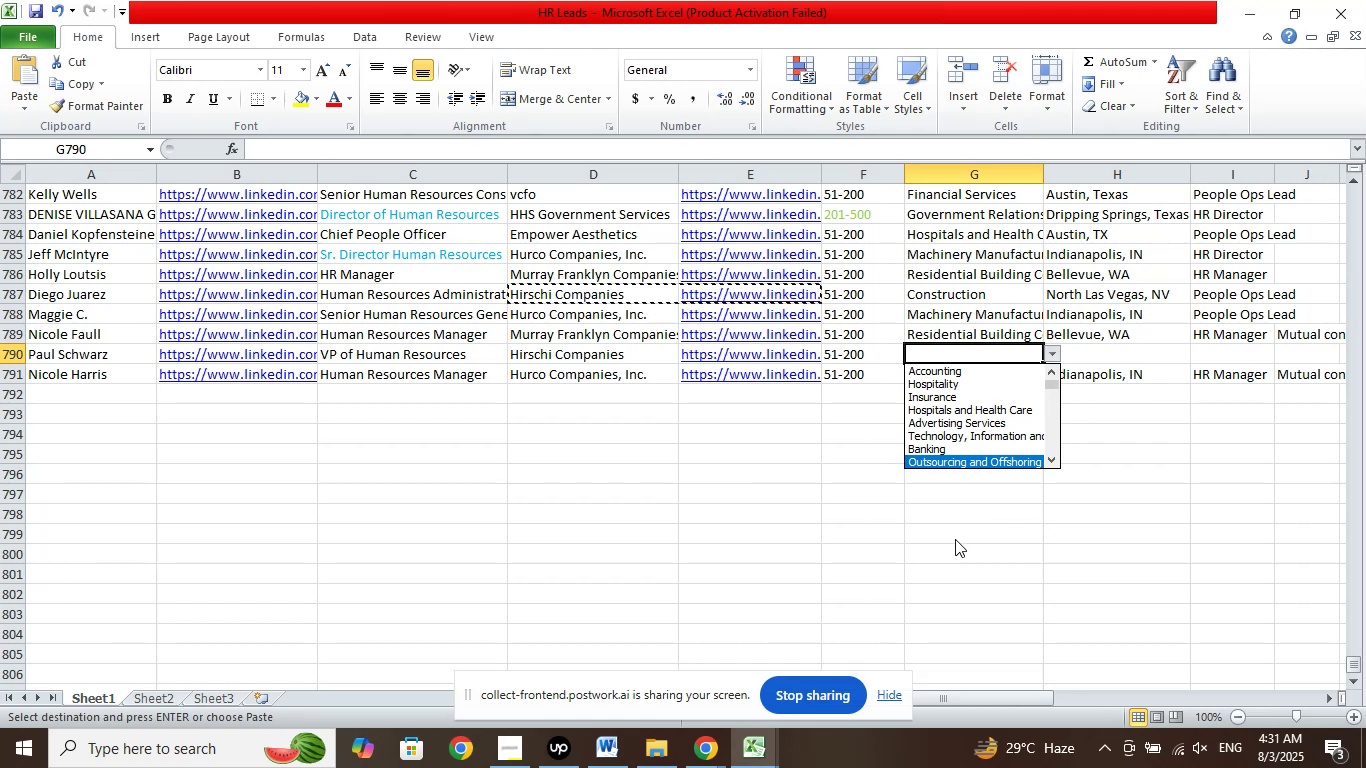 
key(ArrowDown)
 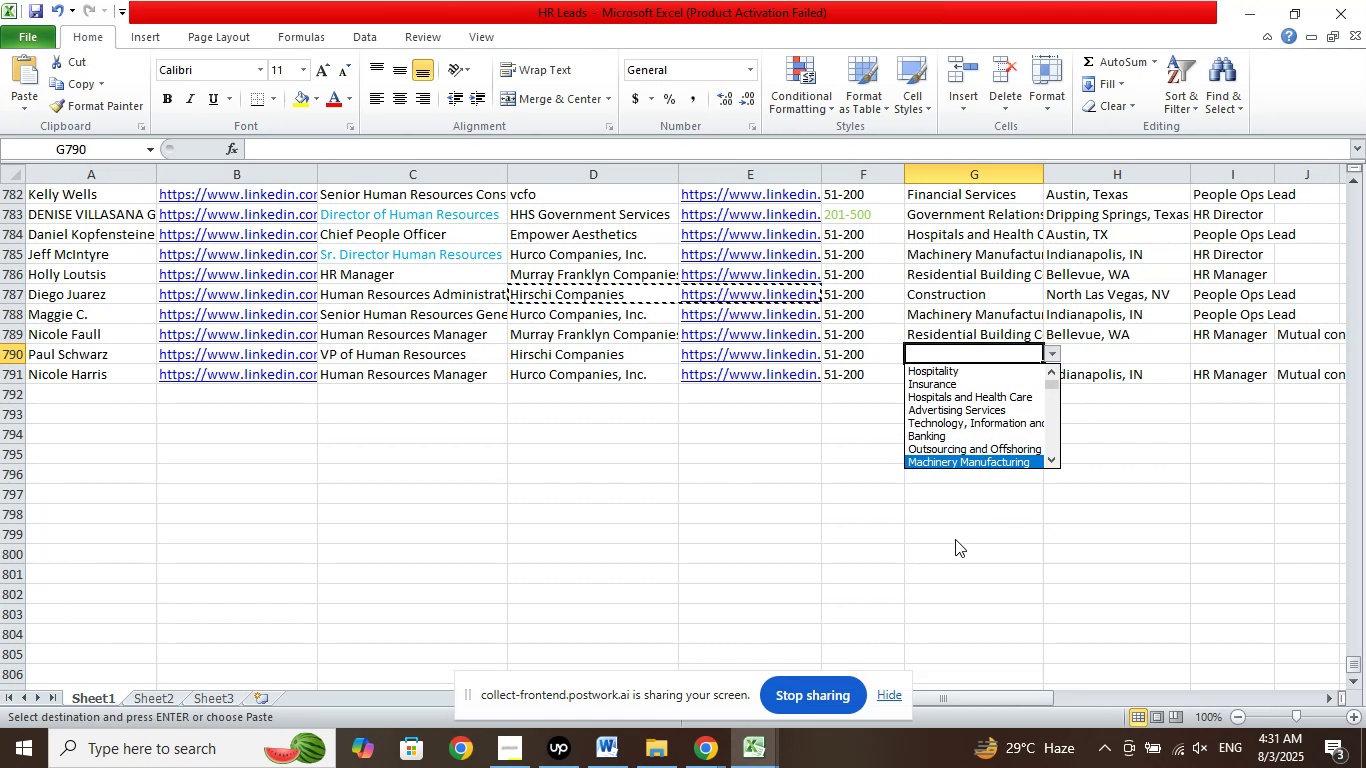 
key(ArrowDown)
 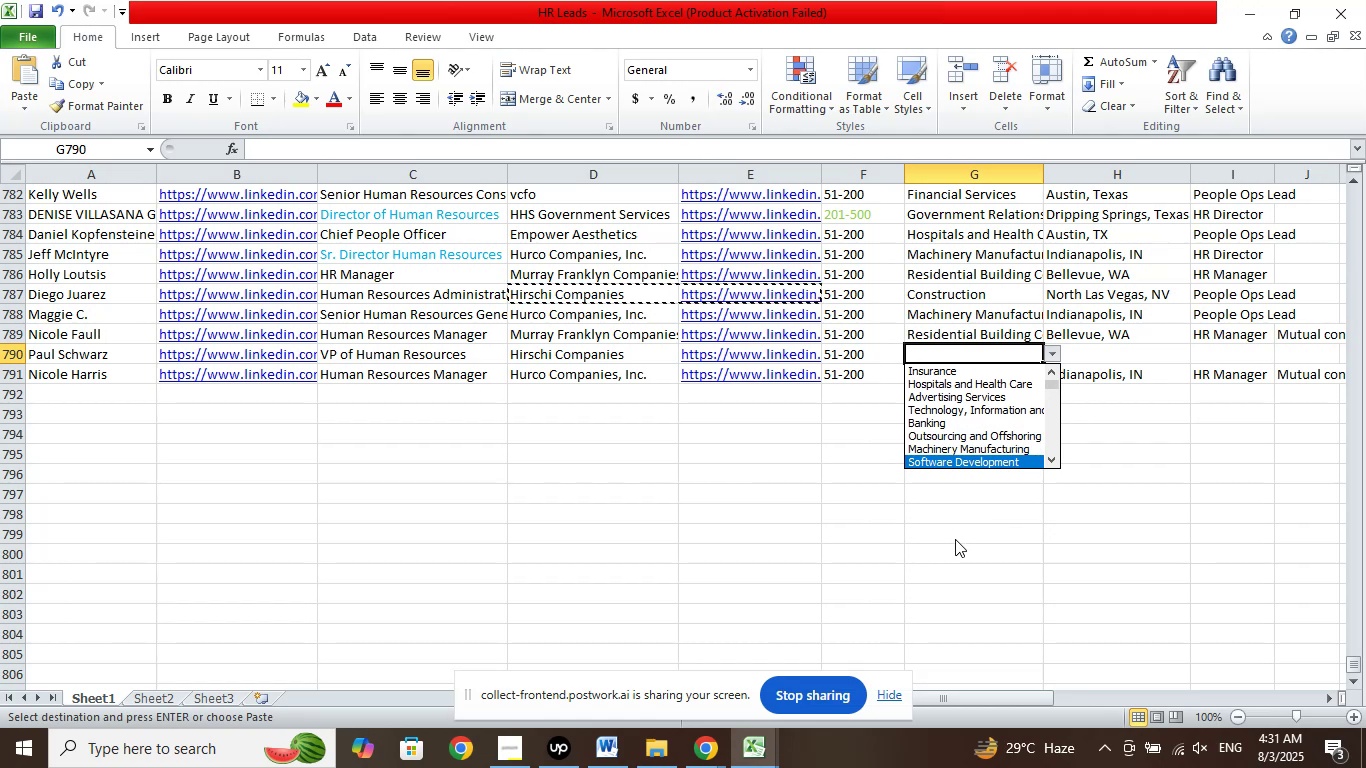 
key(ArrowDown)
 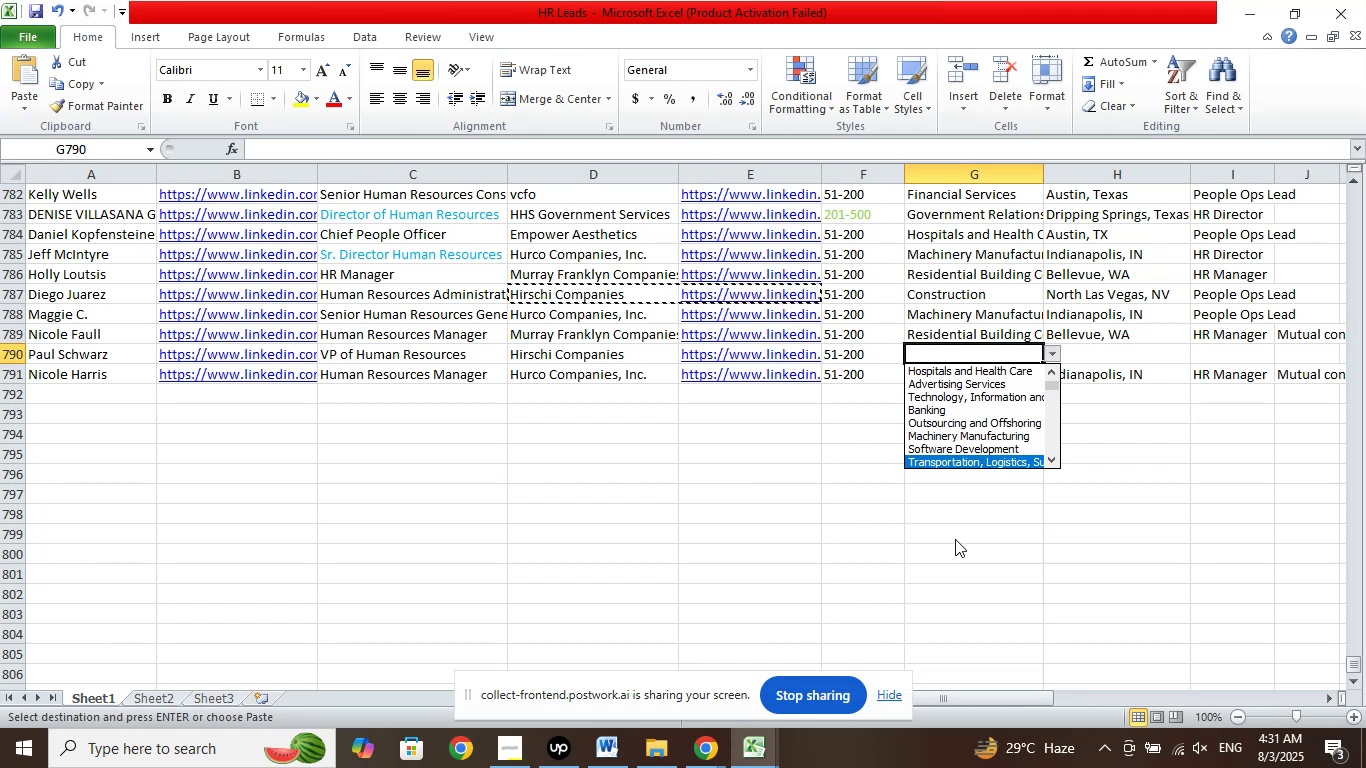 
key(ArrowDown)
 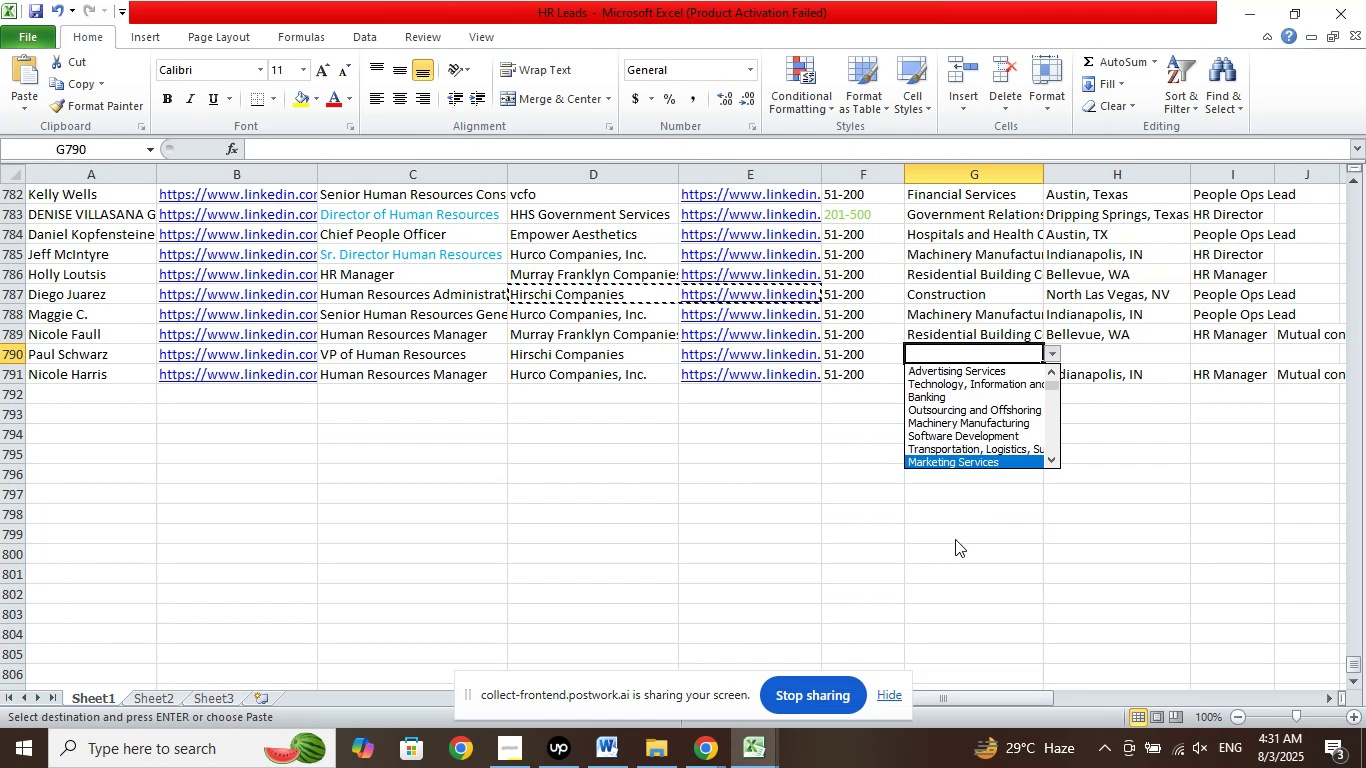 
key(ArrowDown)
 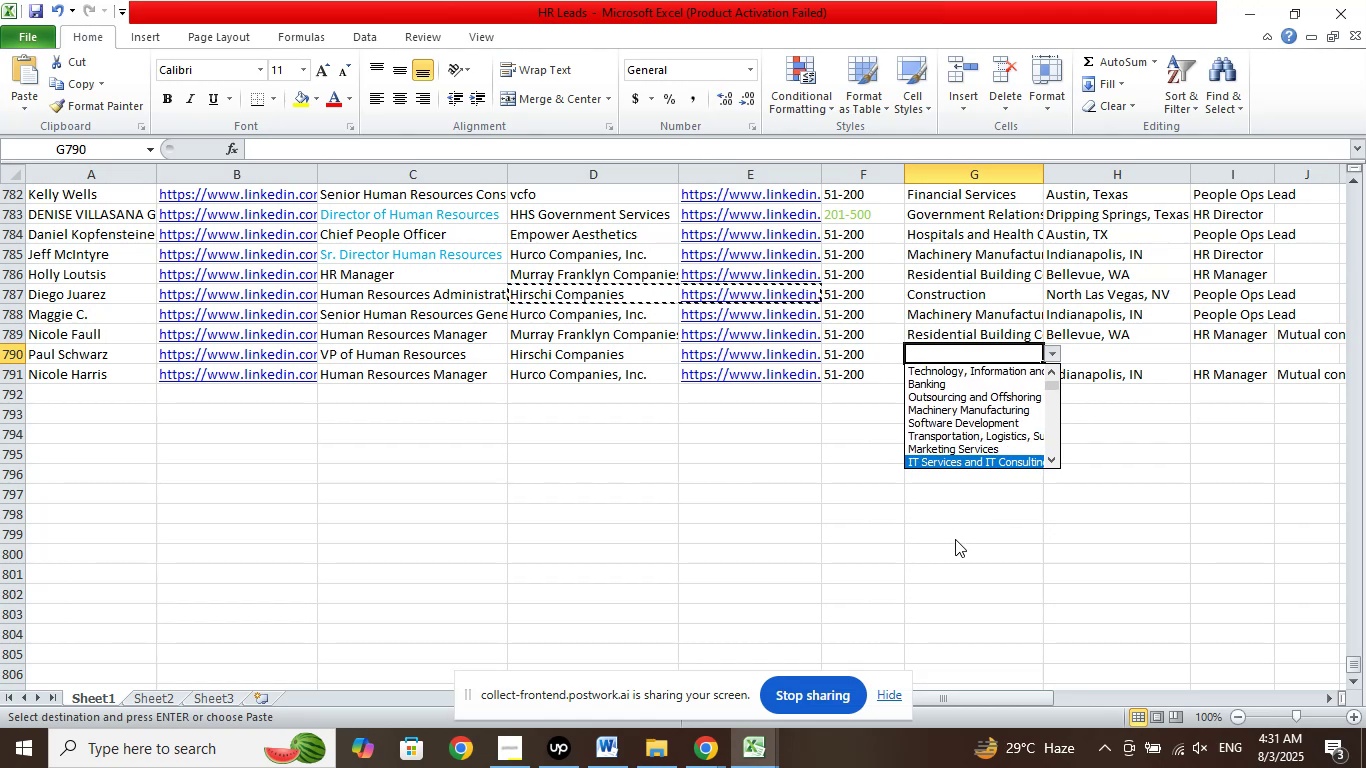 
key(ArrowDown)
 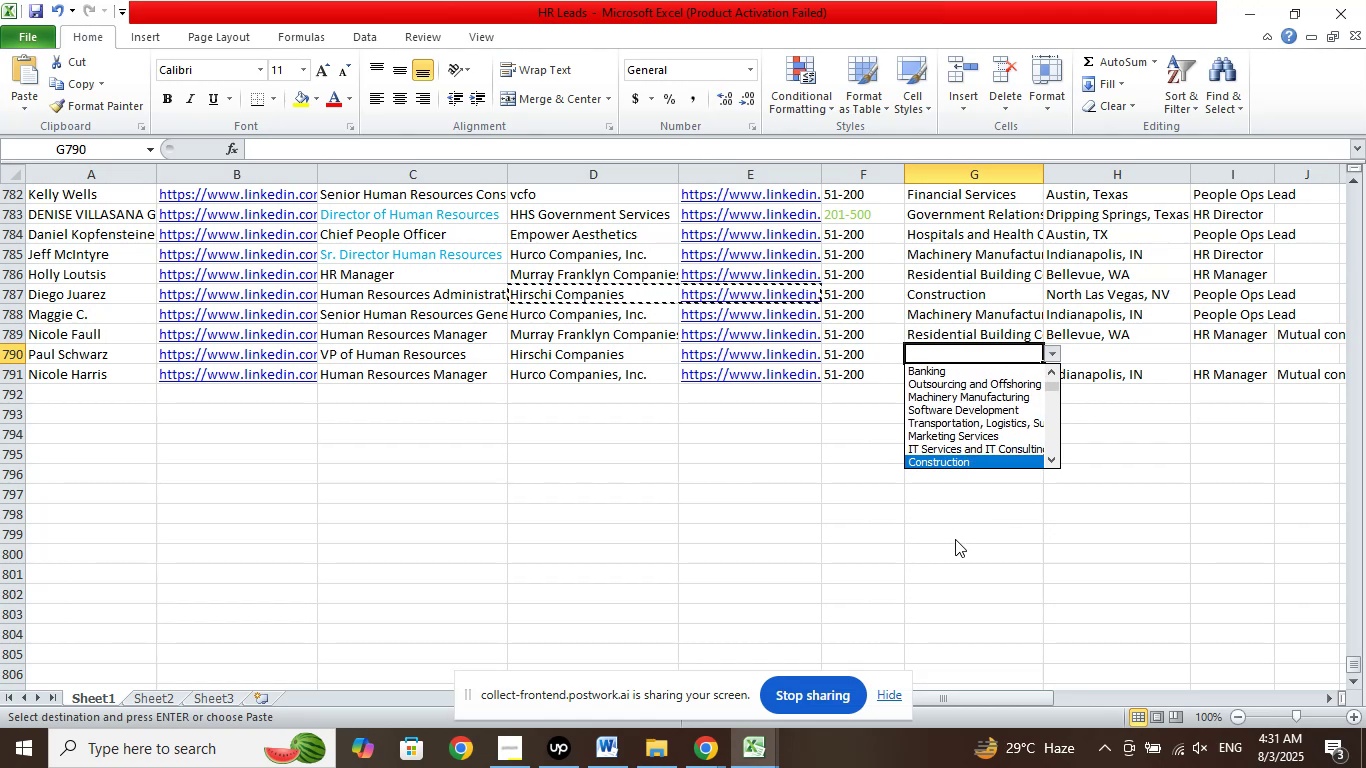 
key(ArrowDown)
 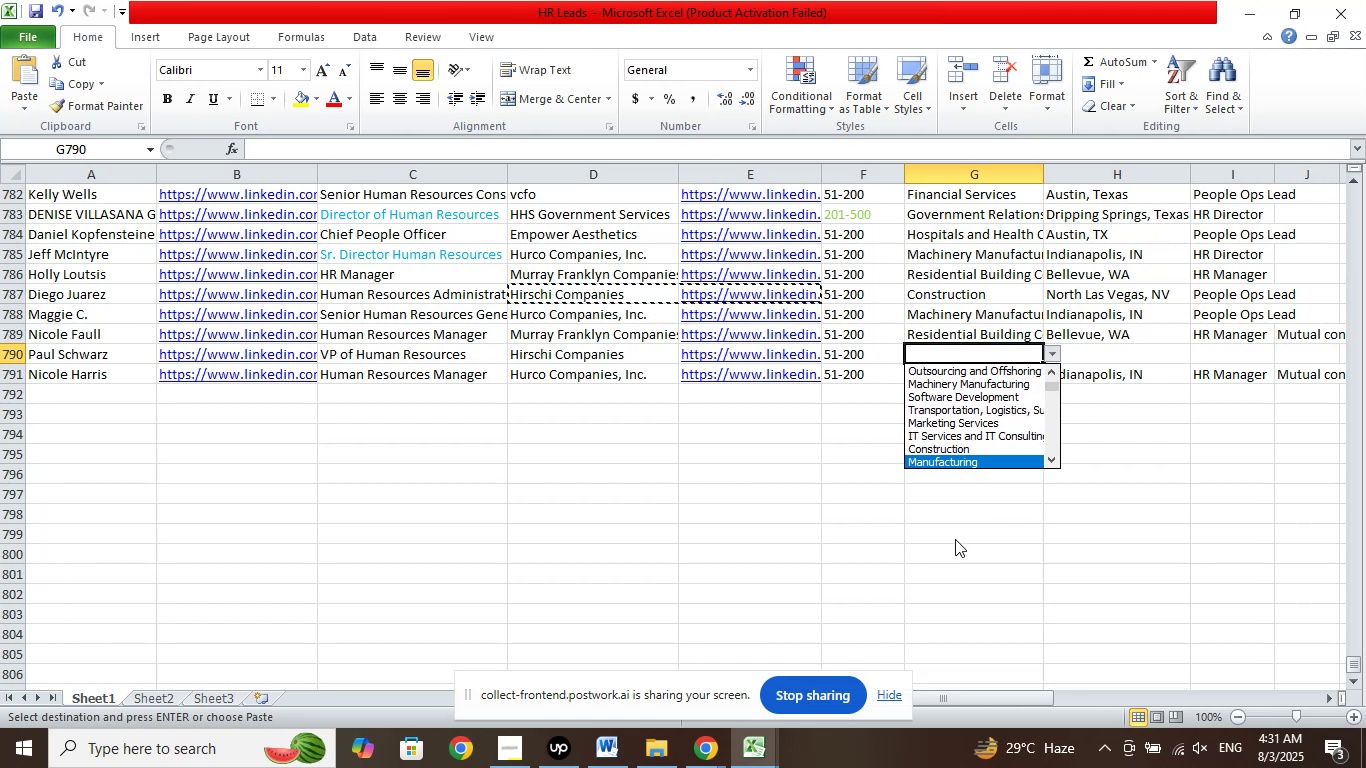 
key(ArrowUp)
 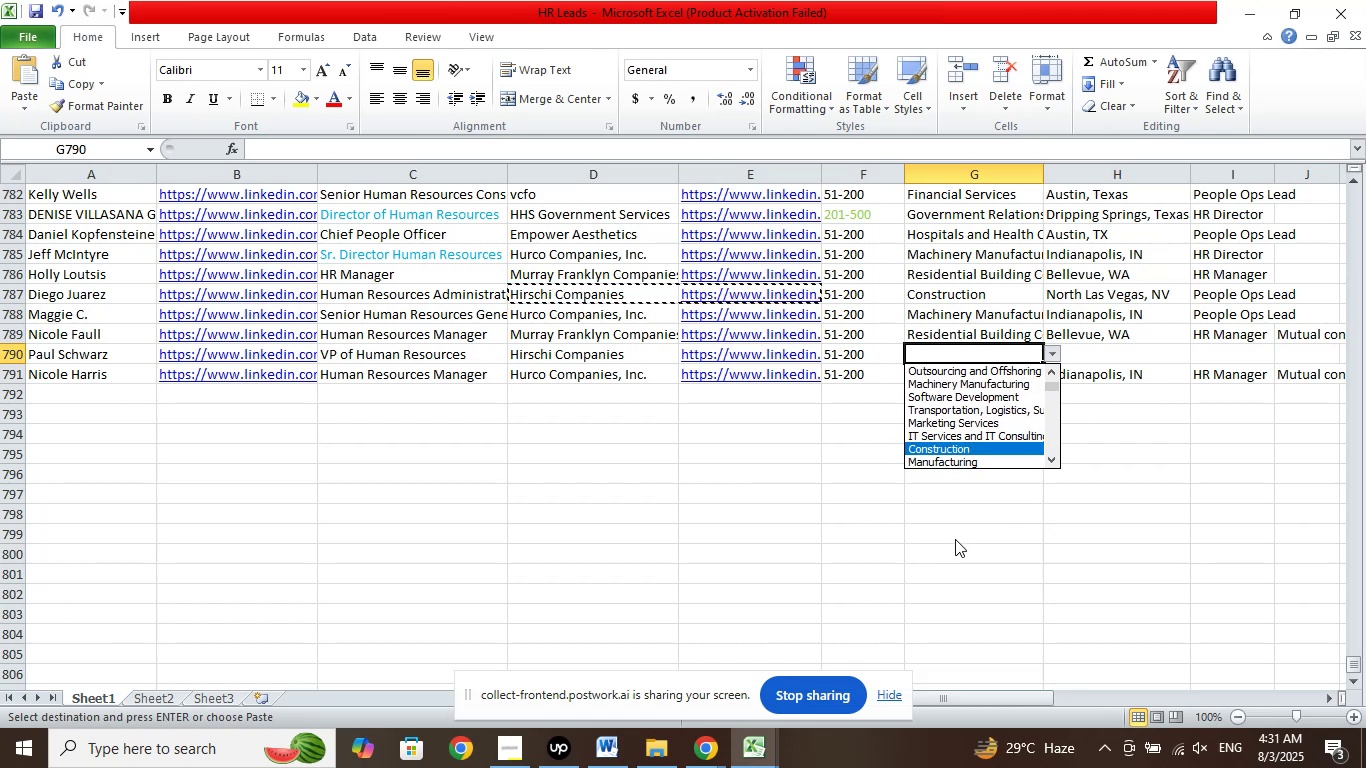 
key(Enter)
 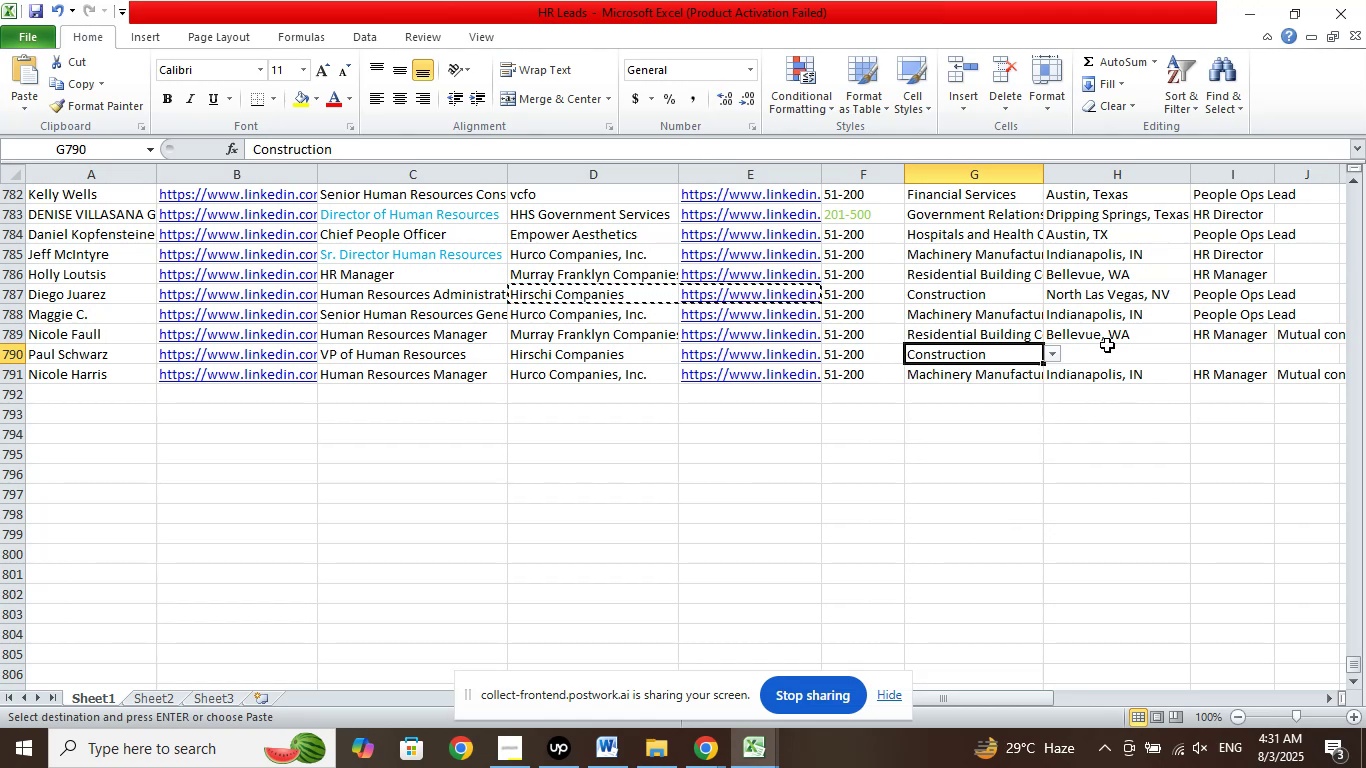 
left_click([1125, 297])
 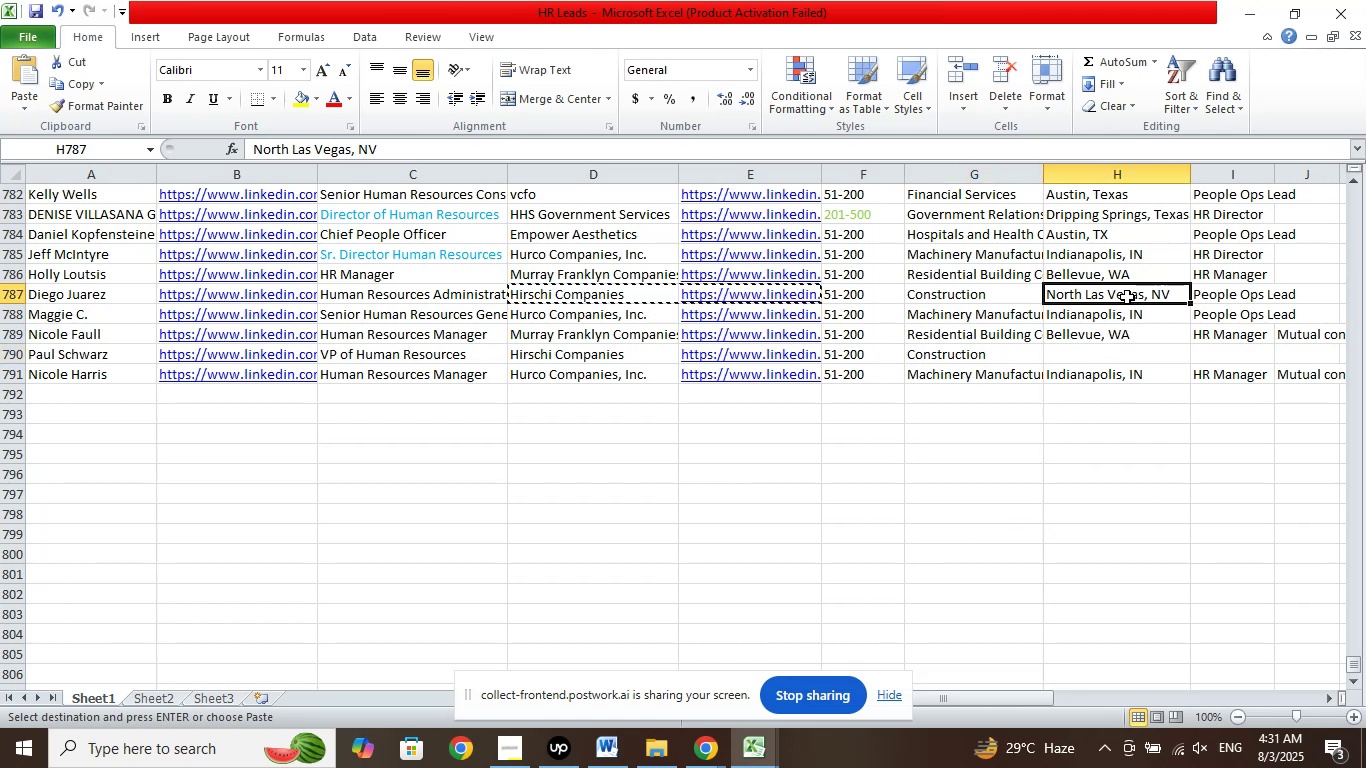 
right_click([1127, 297])
 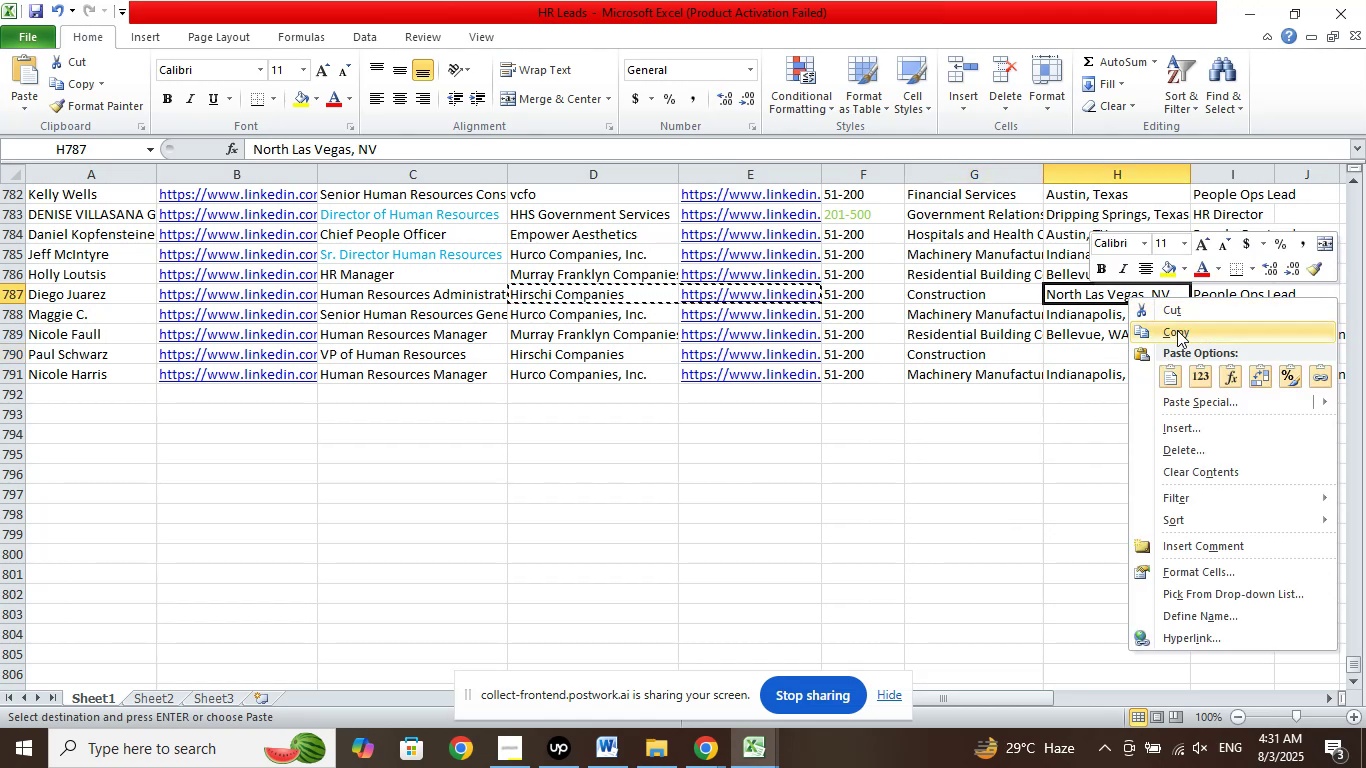 
left_click([1177, 330])
 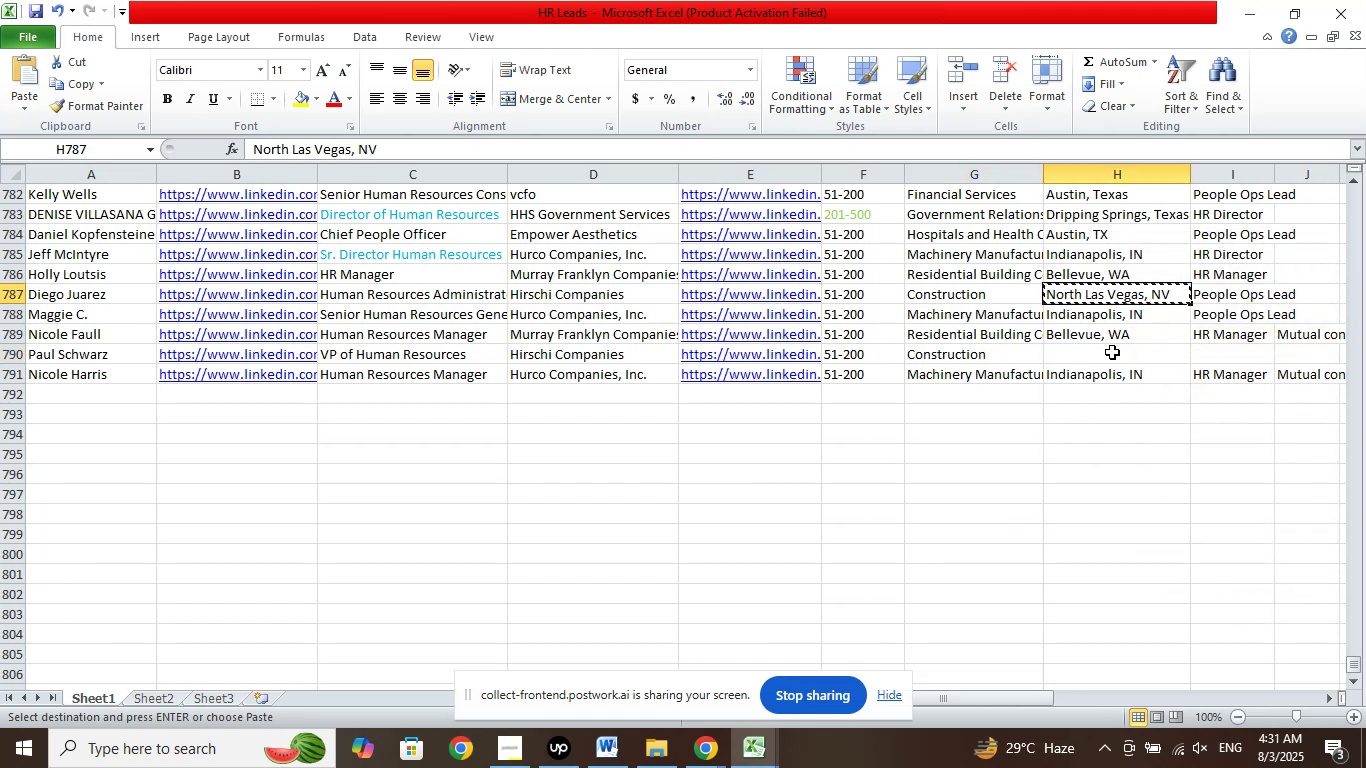 
right_click([1112, 352])
 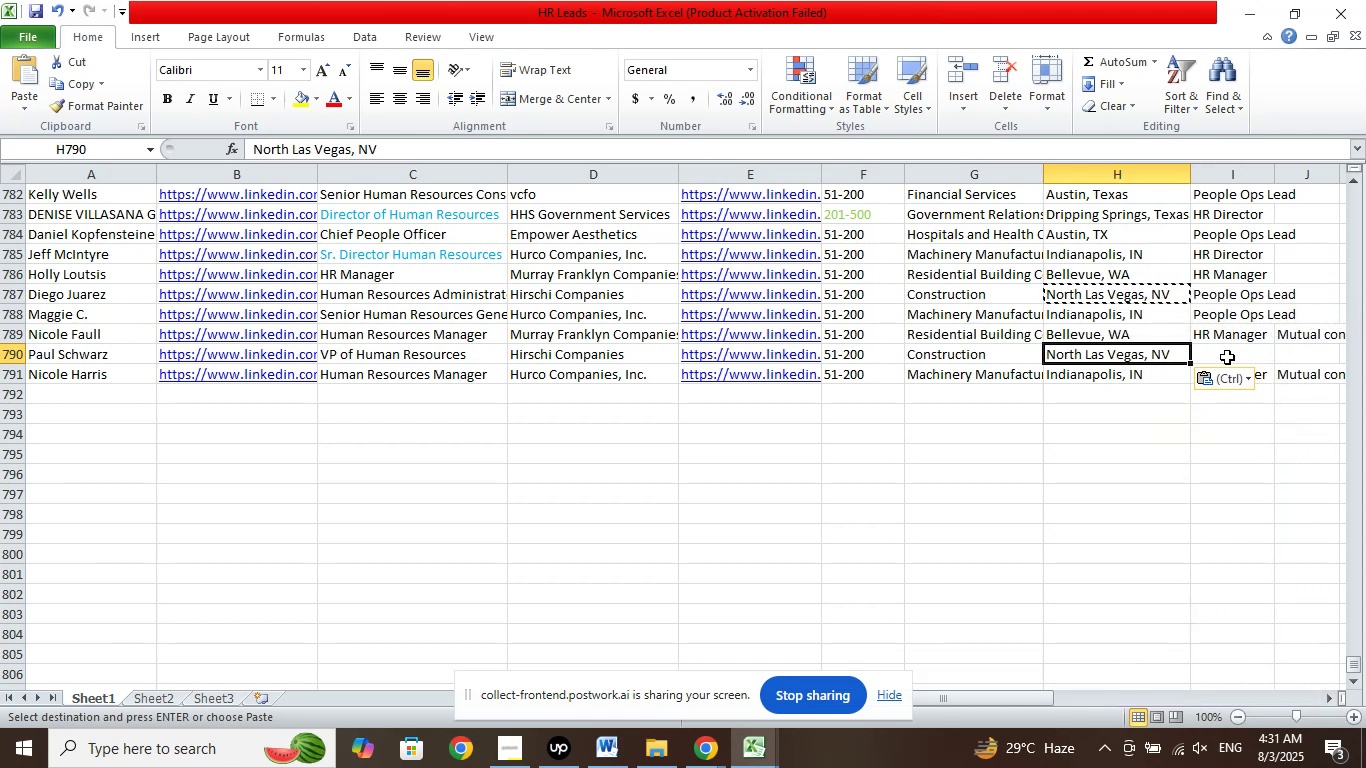 
left_click([1228, 353])
 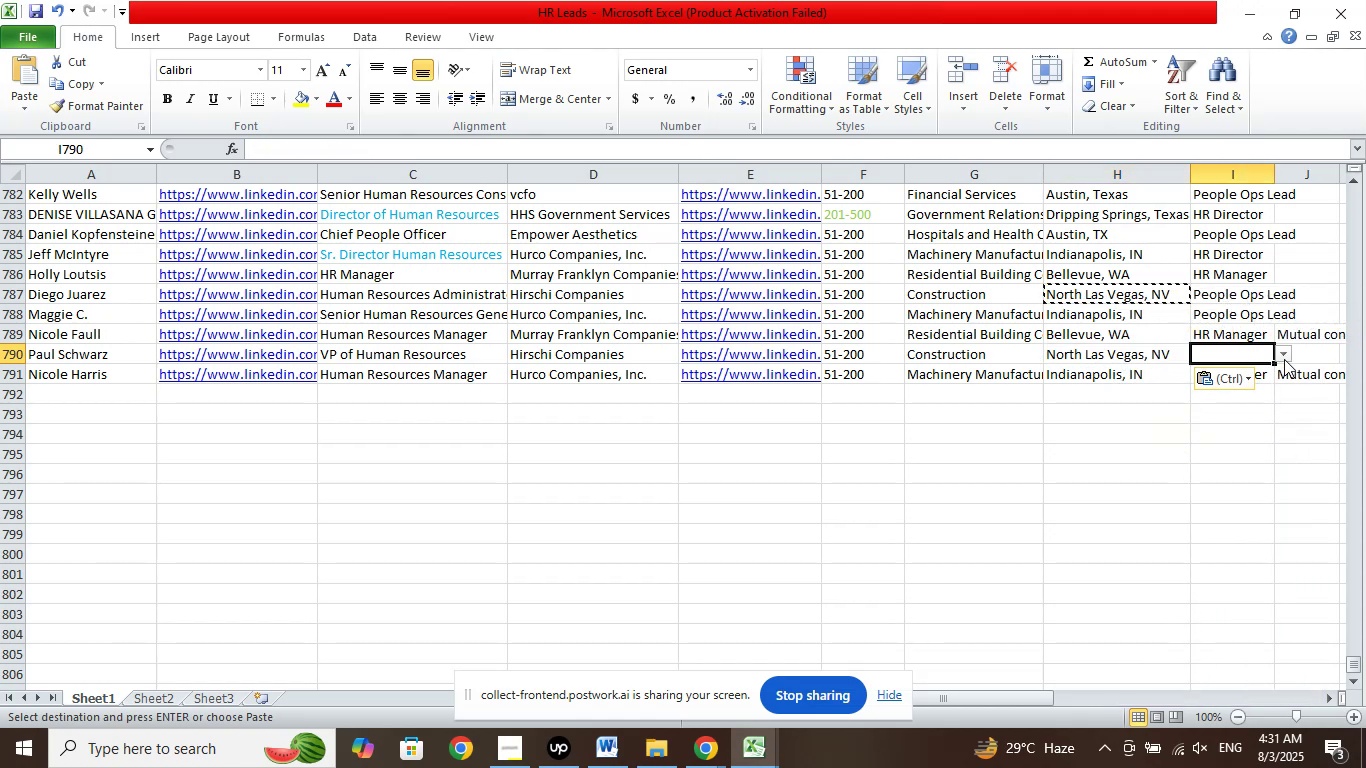 
left_click([1287, 354])
 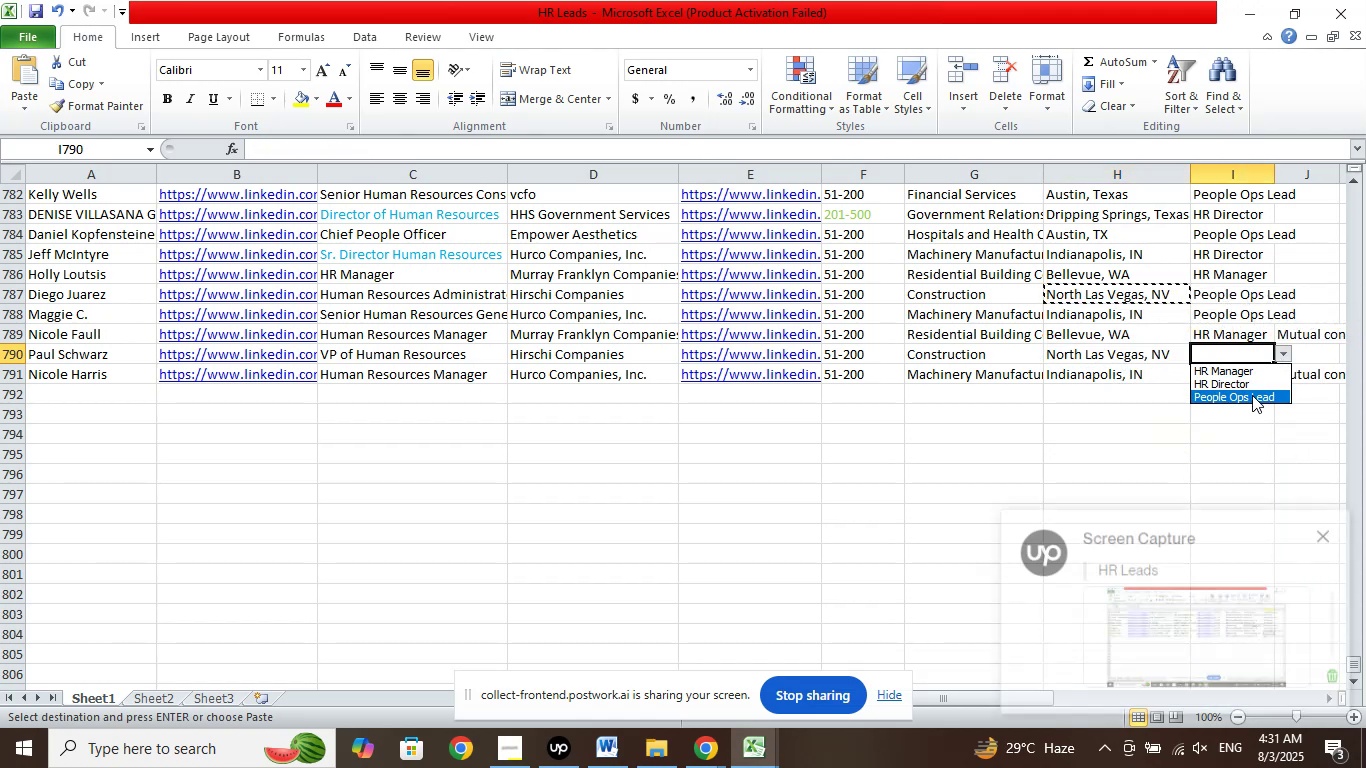 
left_click([1252, 395])
 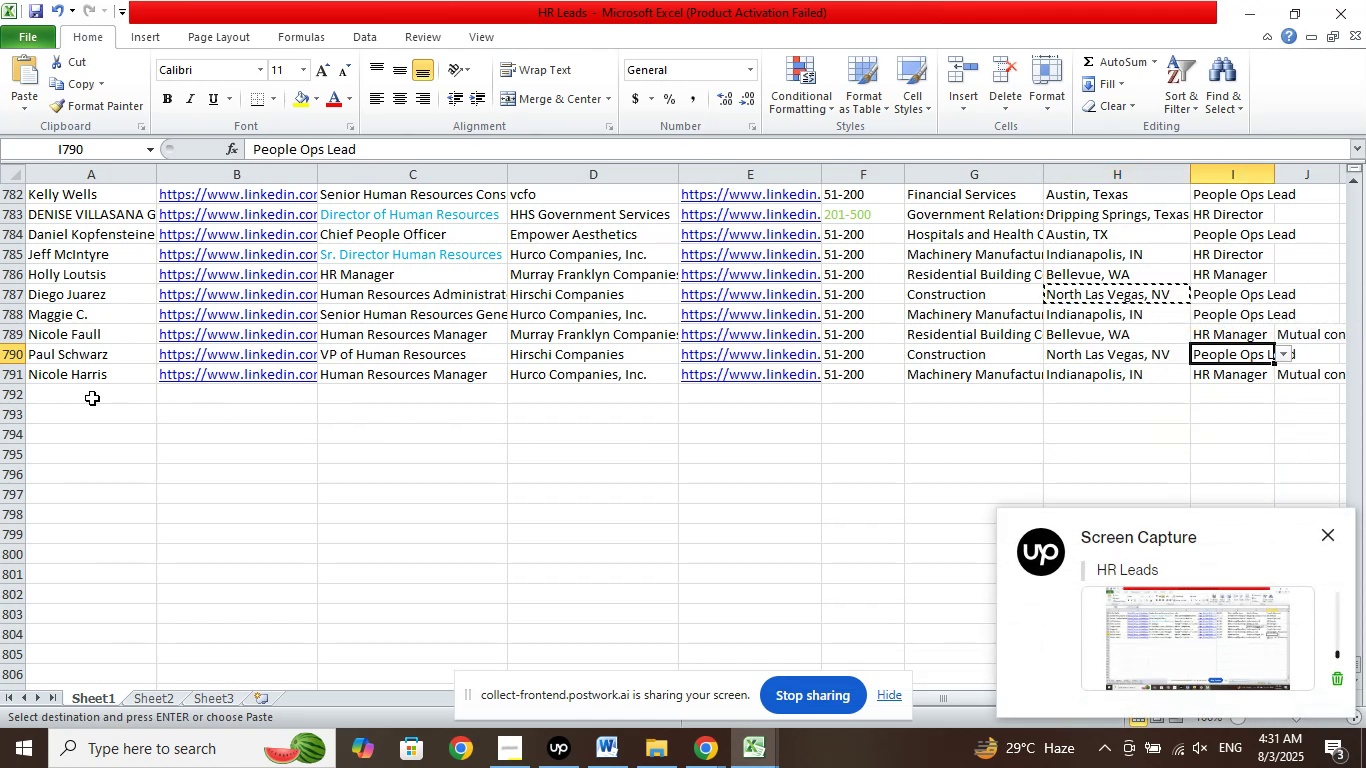 
left_click([91, 398])
 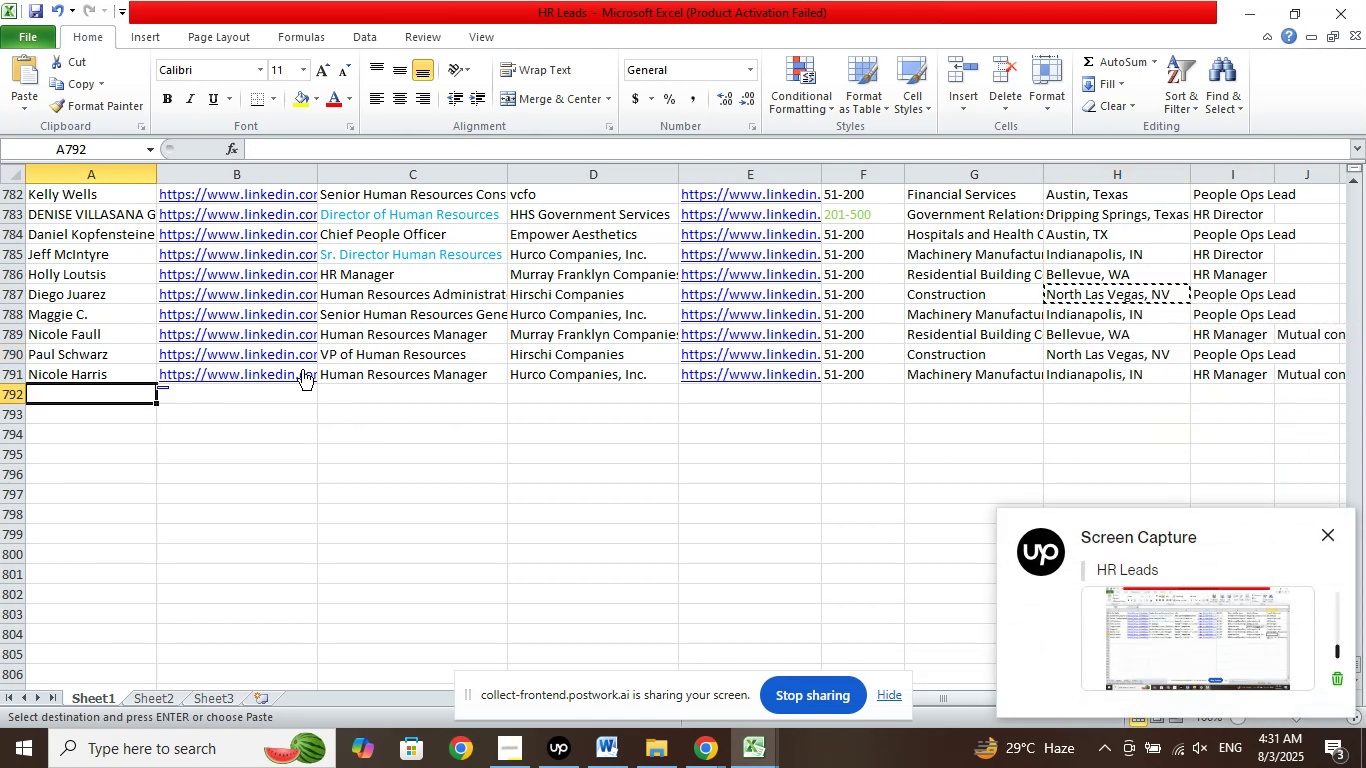 
scroll: coordinate [302, 369], scroll_direction: down, amount: 2.0
 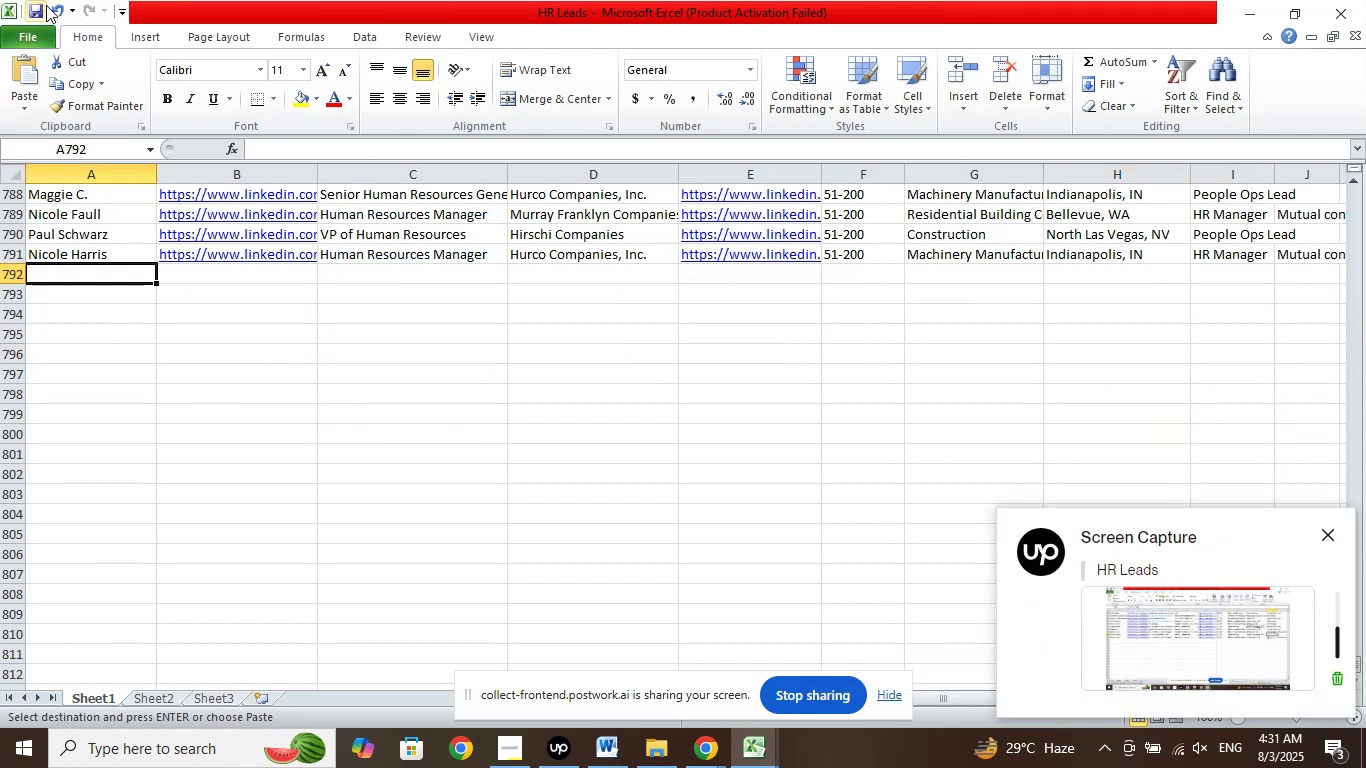 
left_click([36, 11])
 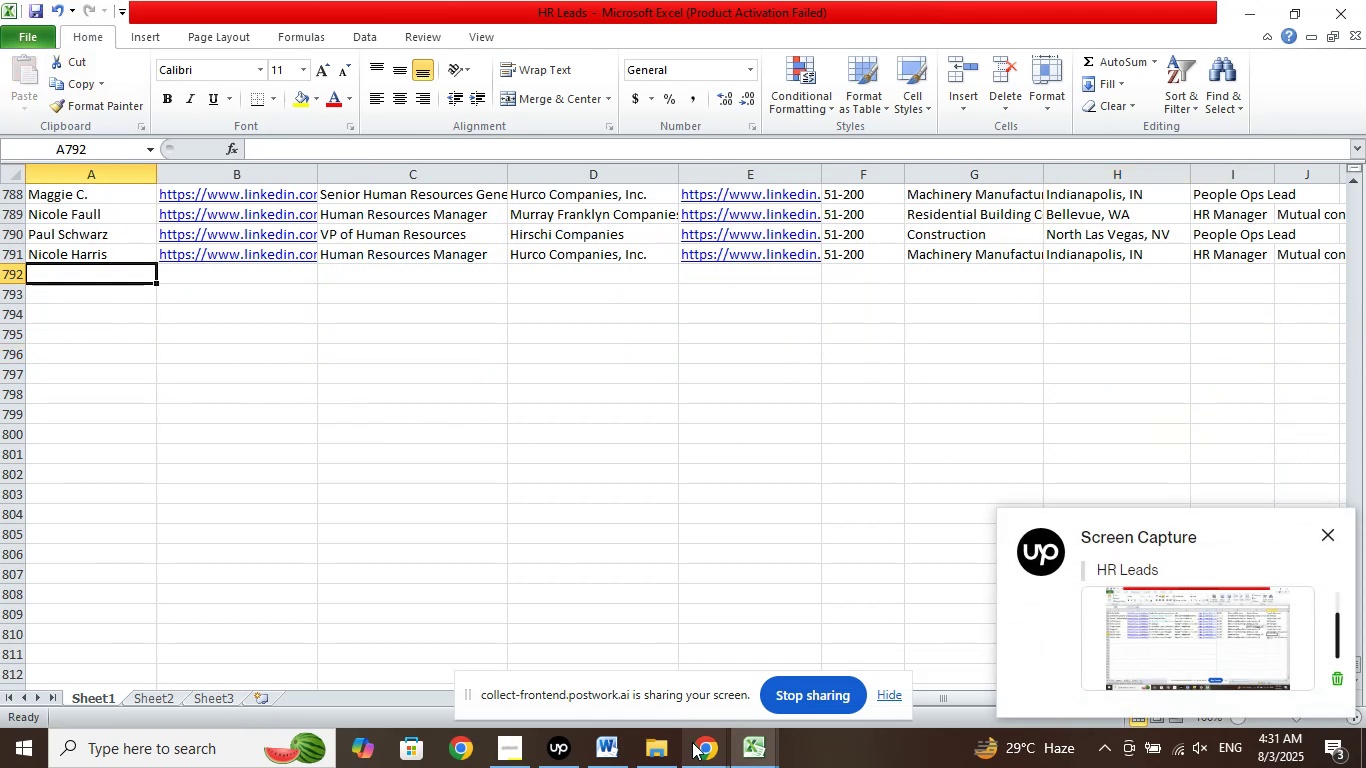 
left_click([693, 743])
 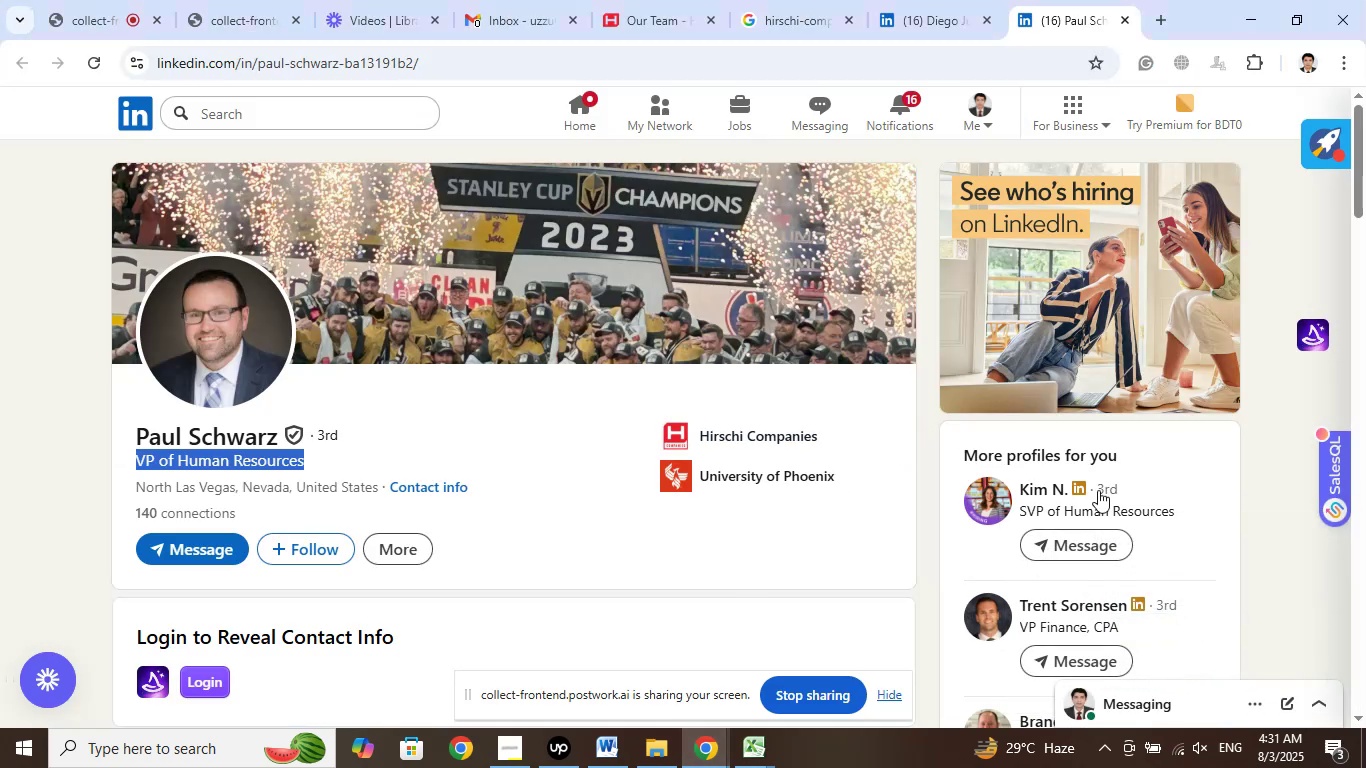 
scroll: coordinate [1234, 381], scroll_direction: down, amount: 1.0
 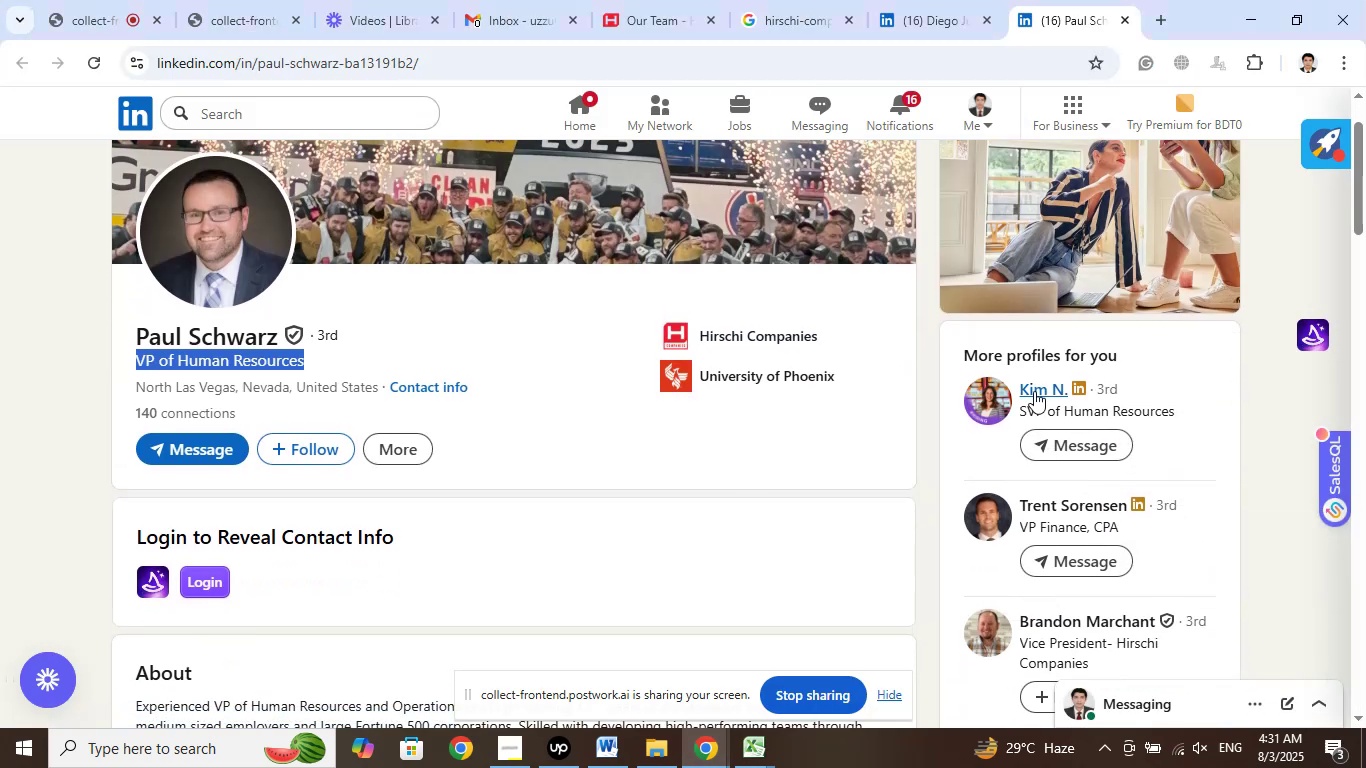 
right_click([1035, 392])
 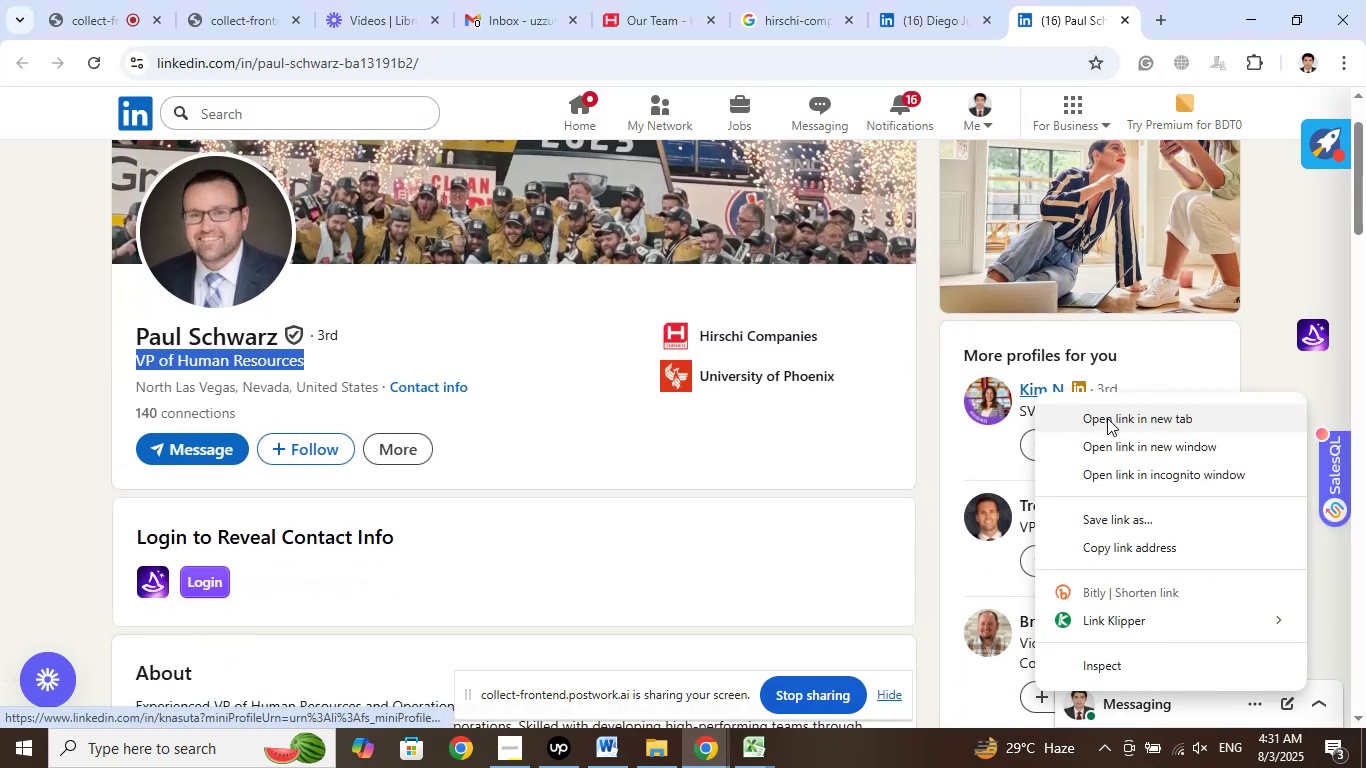 
left_click_drag(start_coordinate=[1107, 418], to_coordinate=[1114, 418])
 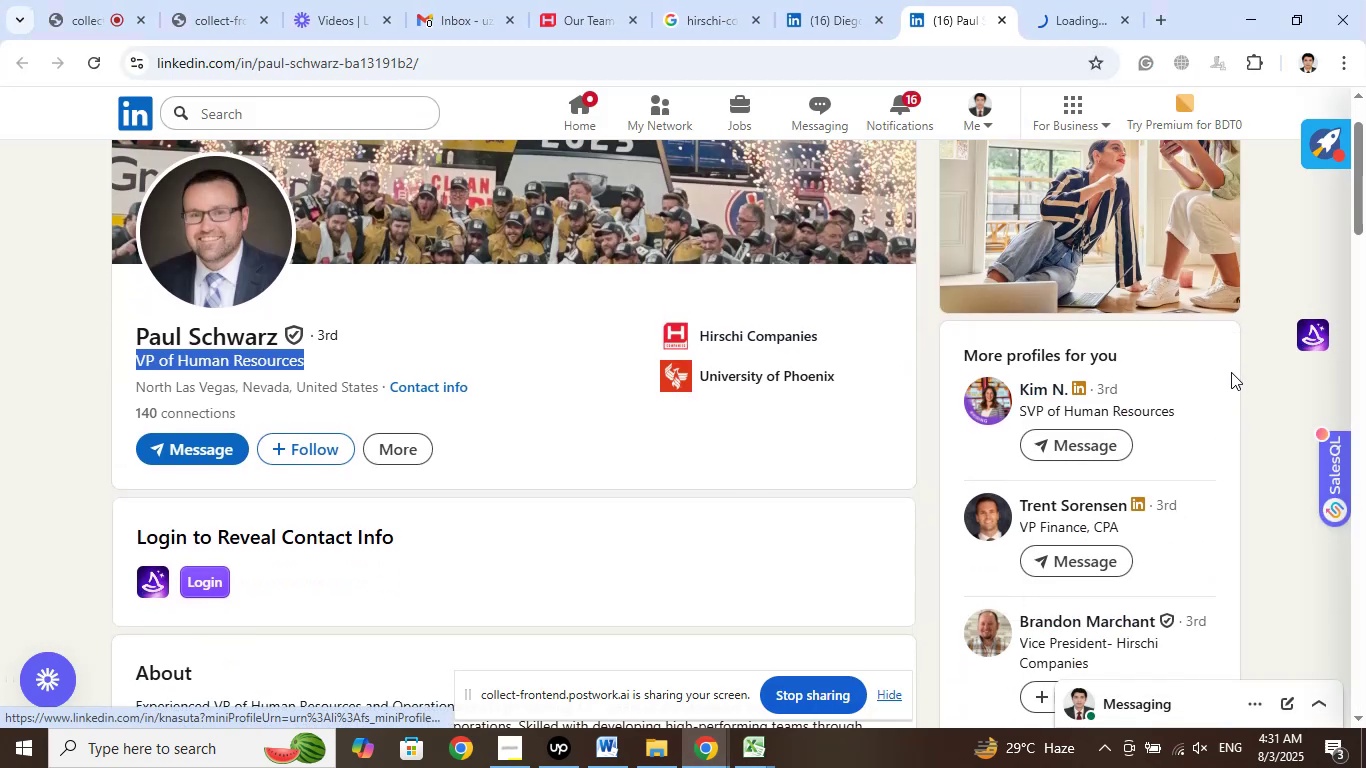 
scroll: coordinate [1233, 369], scroll_direction: down, amount: 1.0
 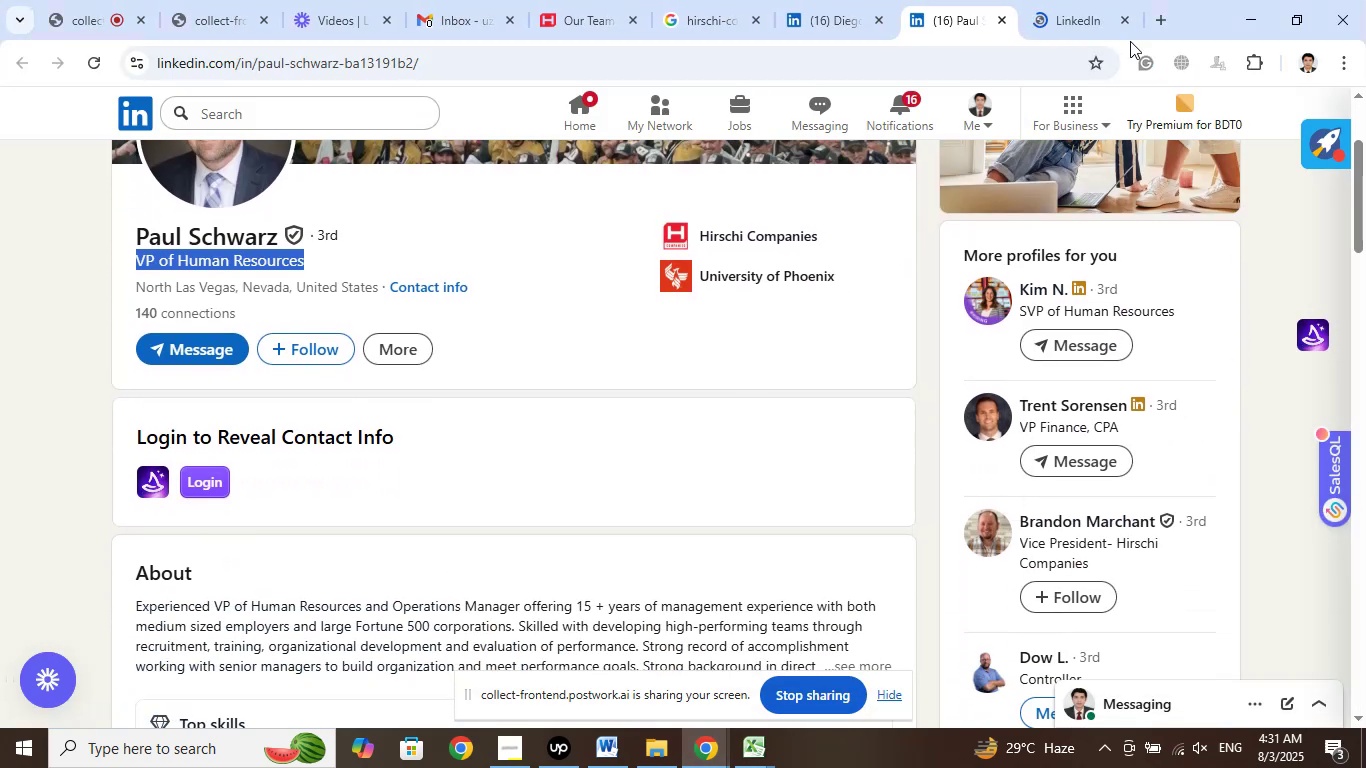 
left_click([1077, 0])
 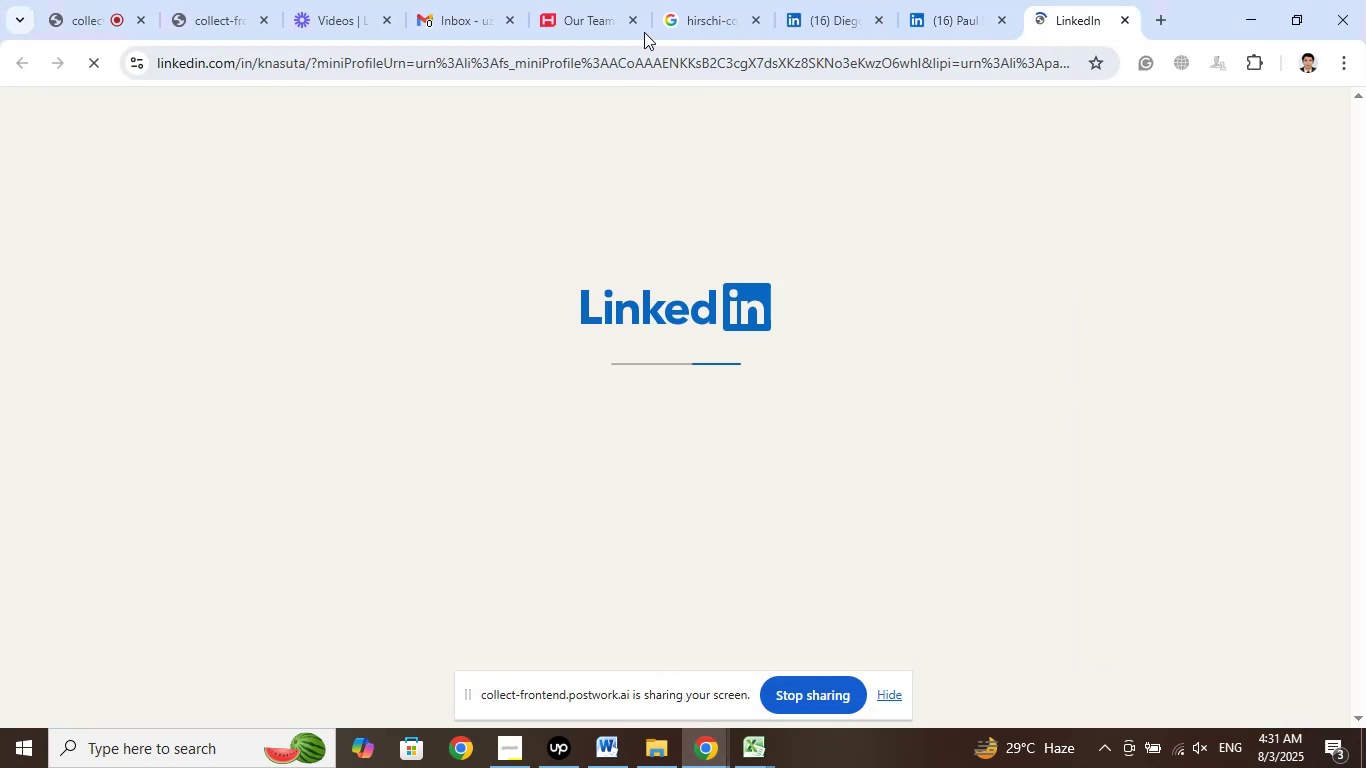 
left_click([632, 18])
 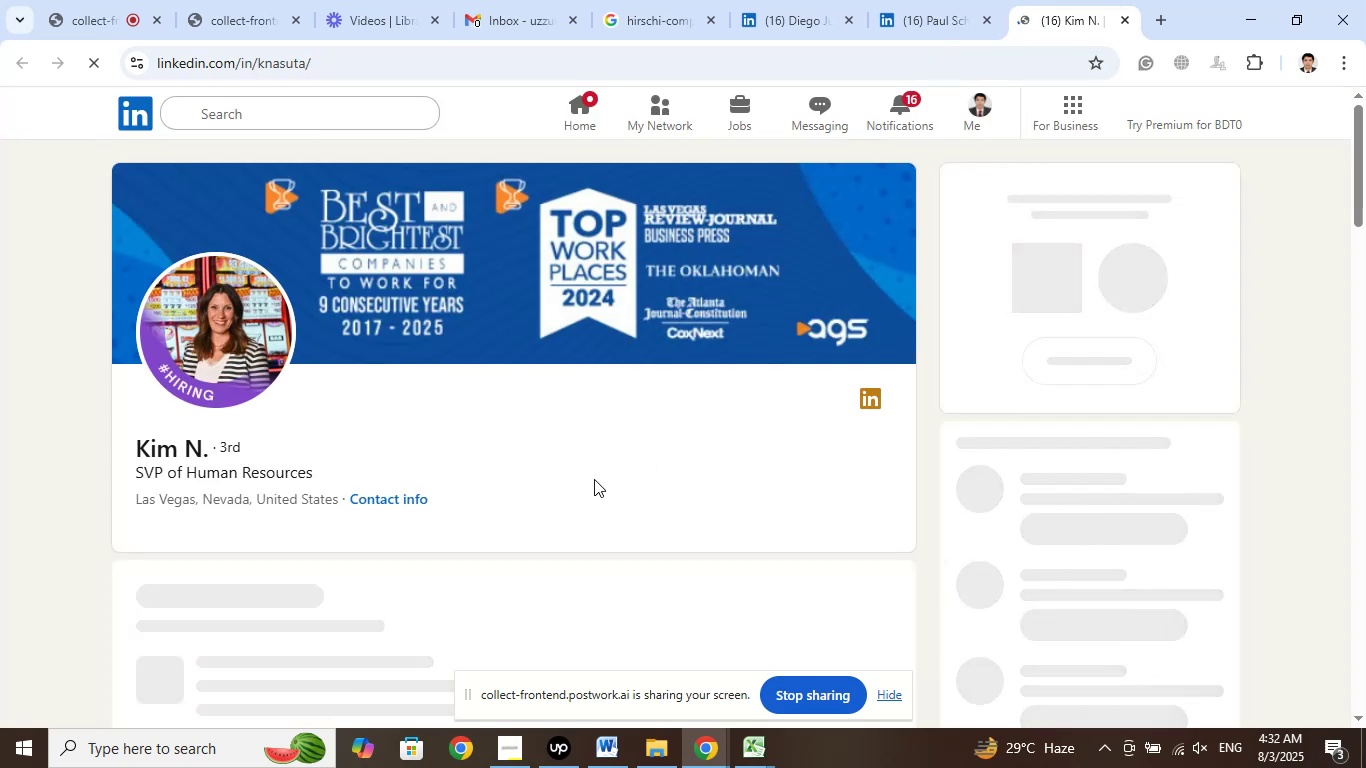 
wait(7.62)
 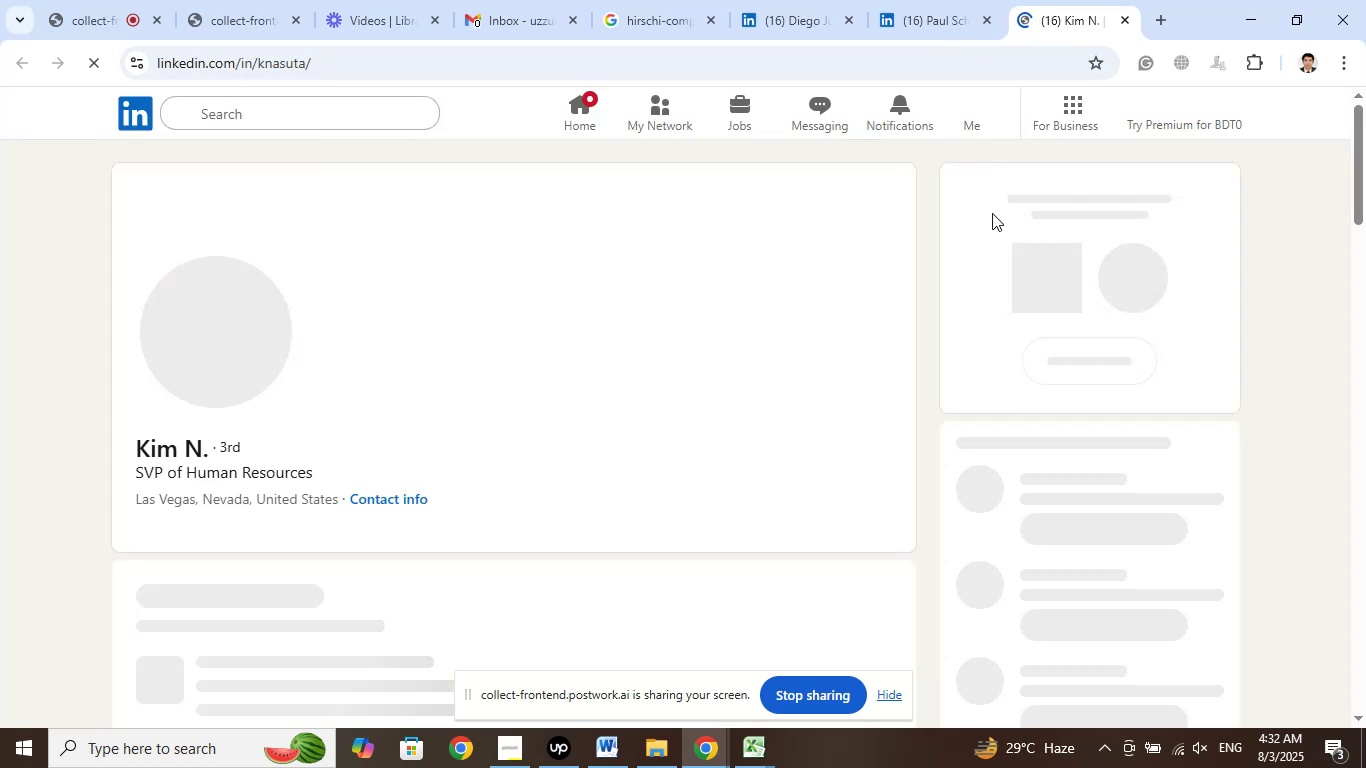 
mouse_move([654, 451])
 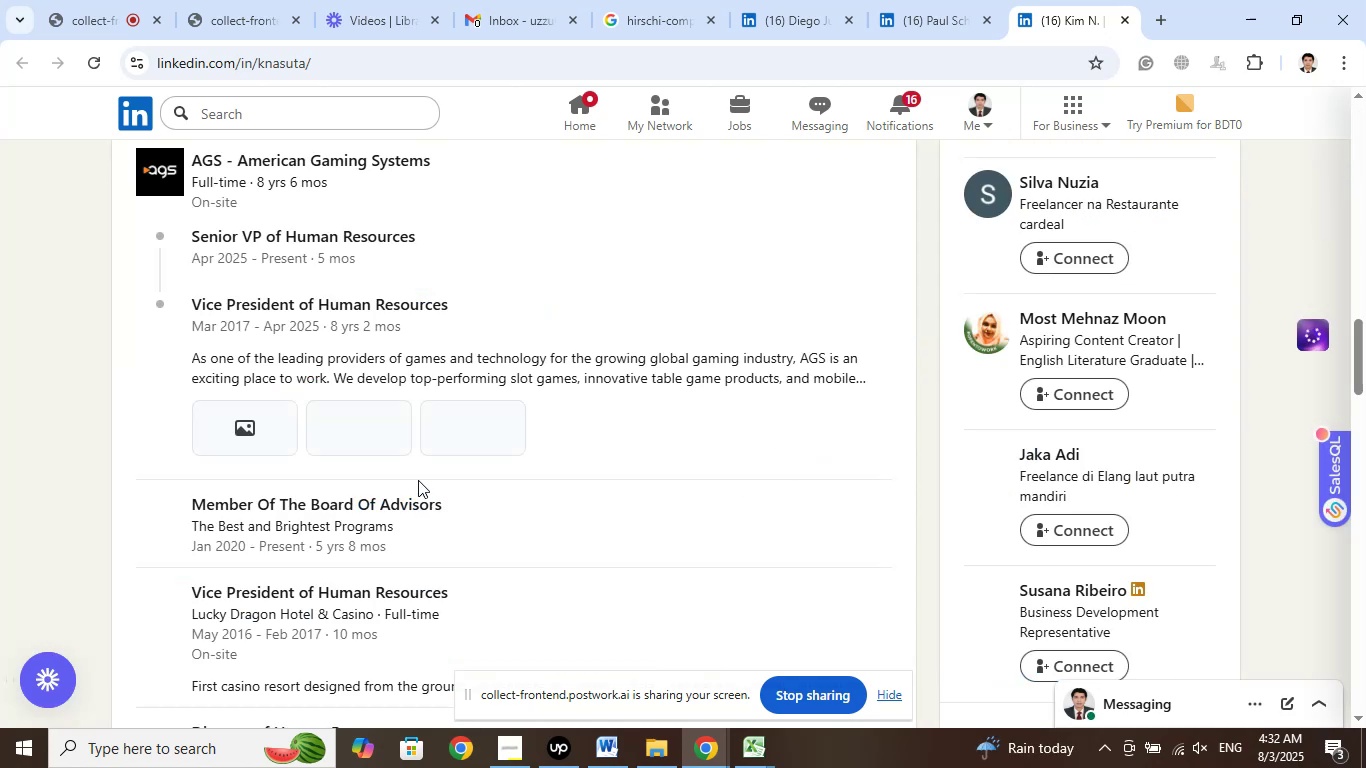 
scroll: coordinate [418, 480], scroll_direction: up, amount: 2.0
 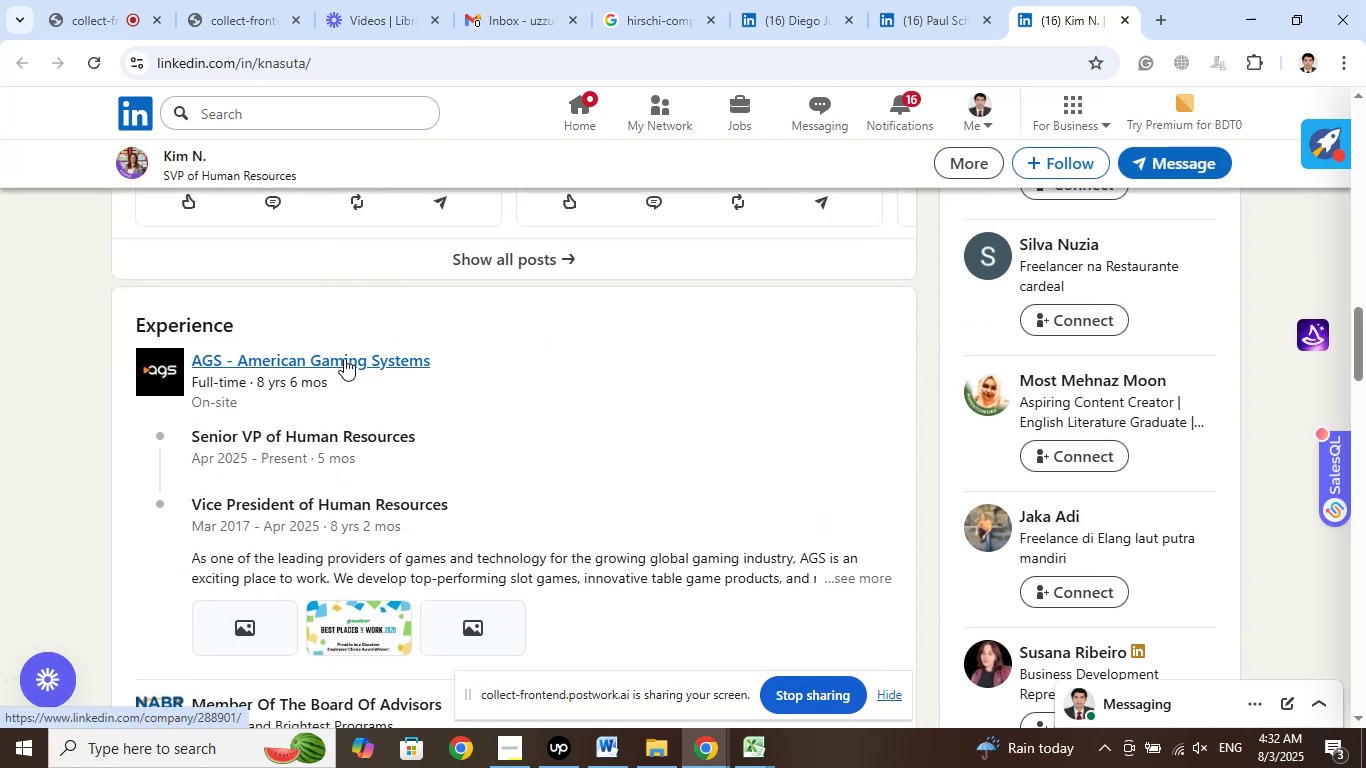 
right_click([344, 358])
 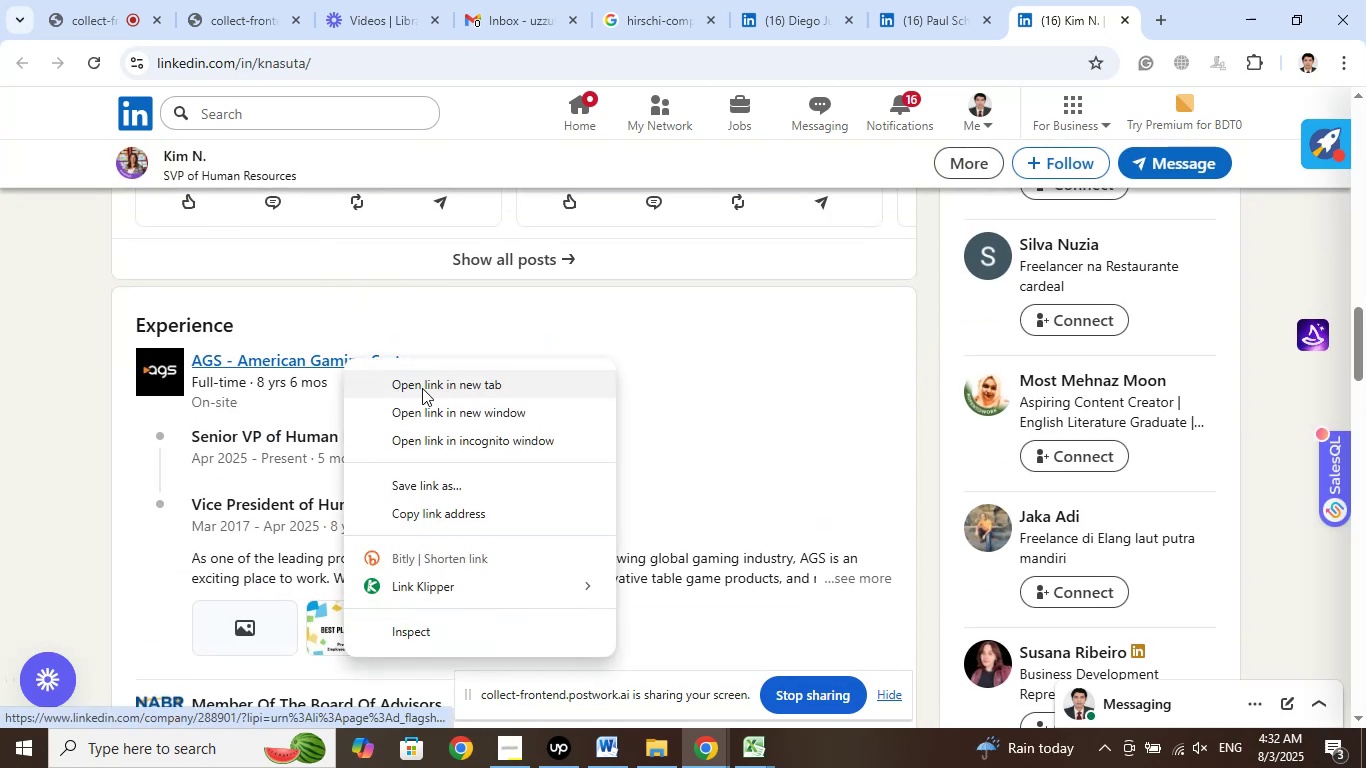 
left_click([422, 388])
 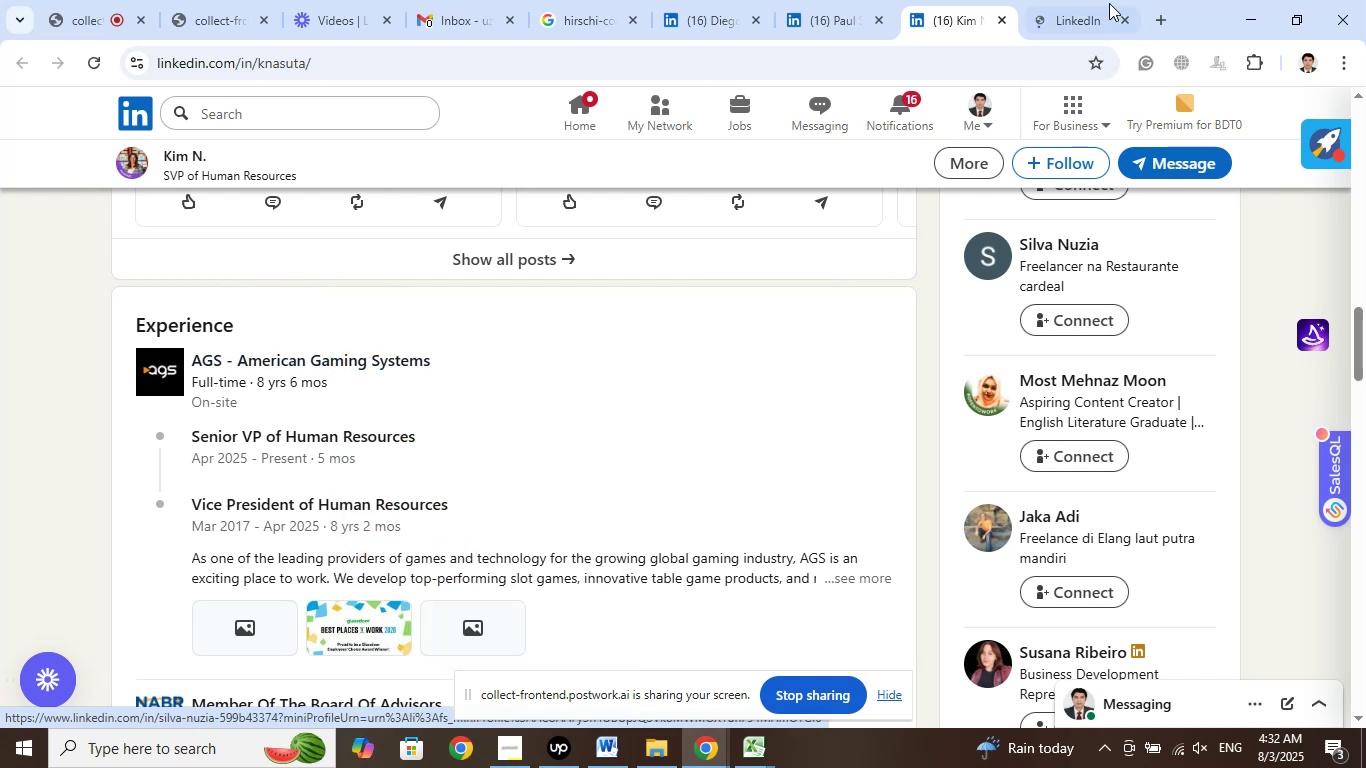 
left_click([1076, 0])
 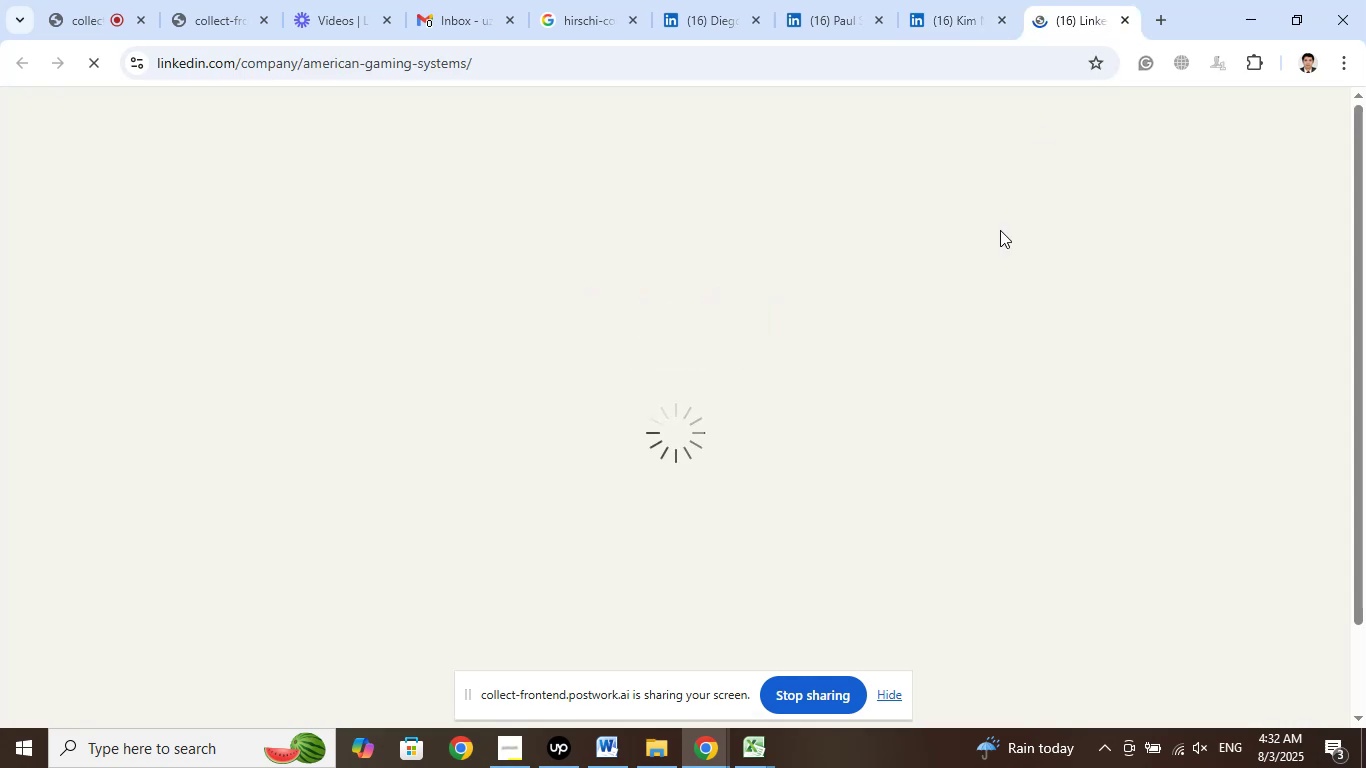 
wait(9.57)
 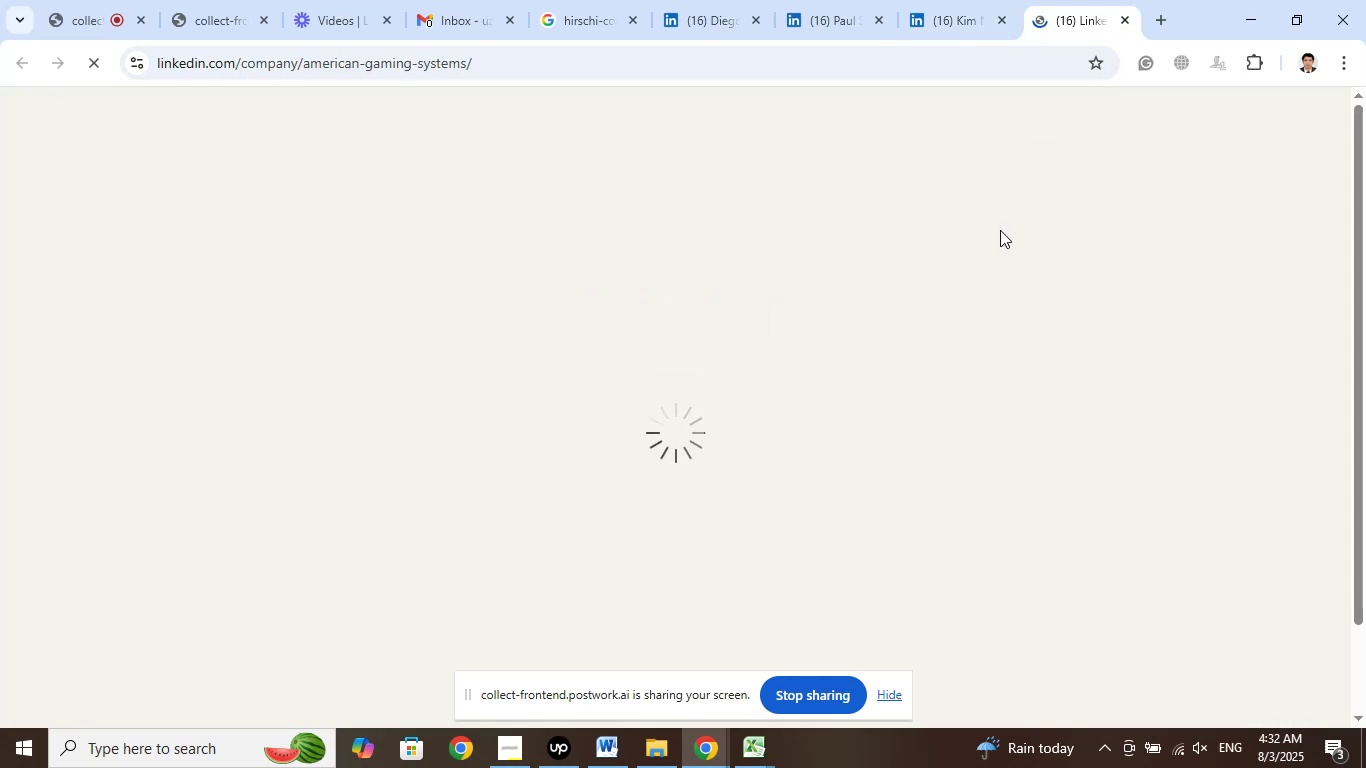 
left_click([1126, 18])
 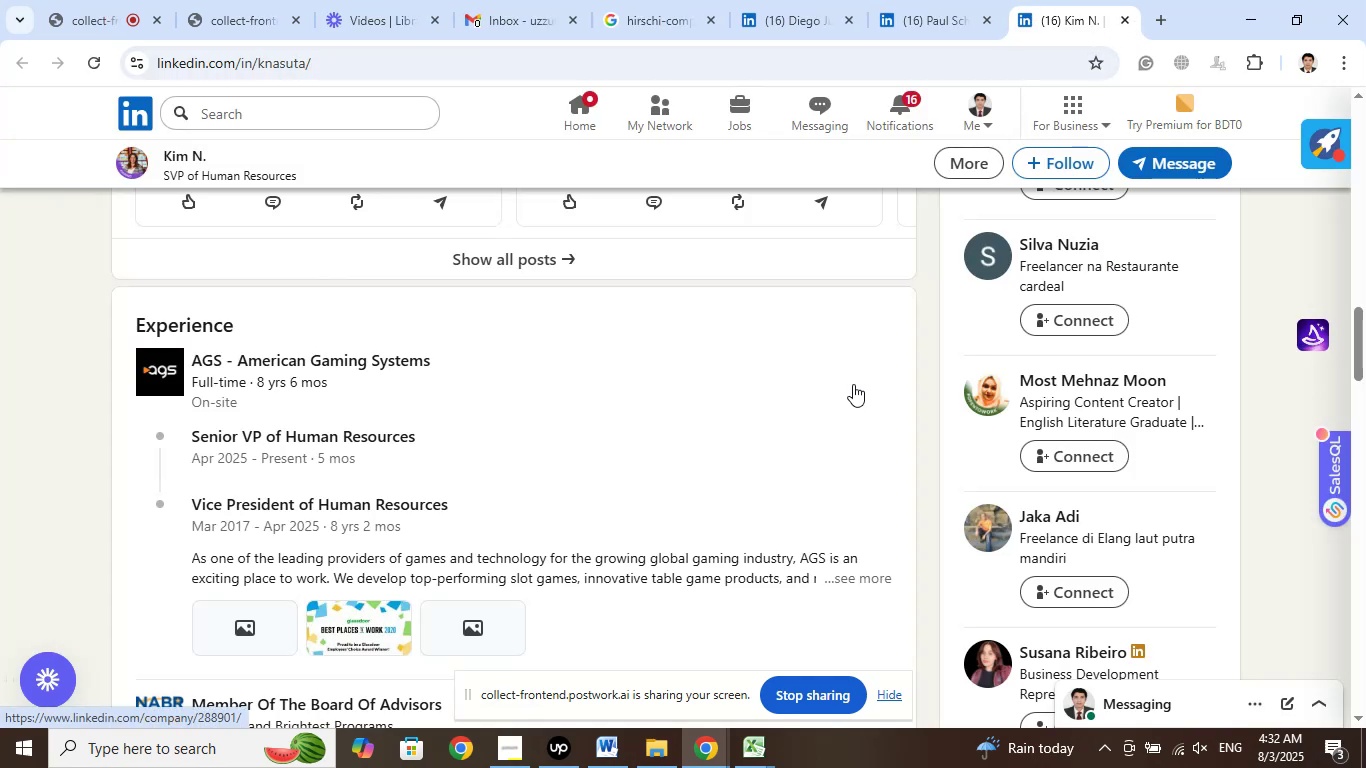 
scroll: coordinate [858, 382], scroll_direction: up, amount: 11.0
 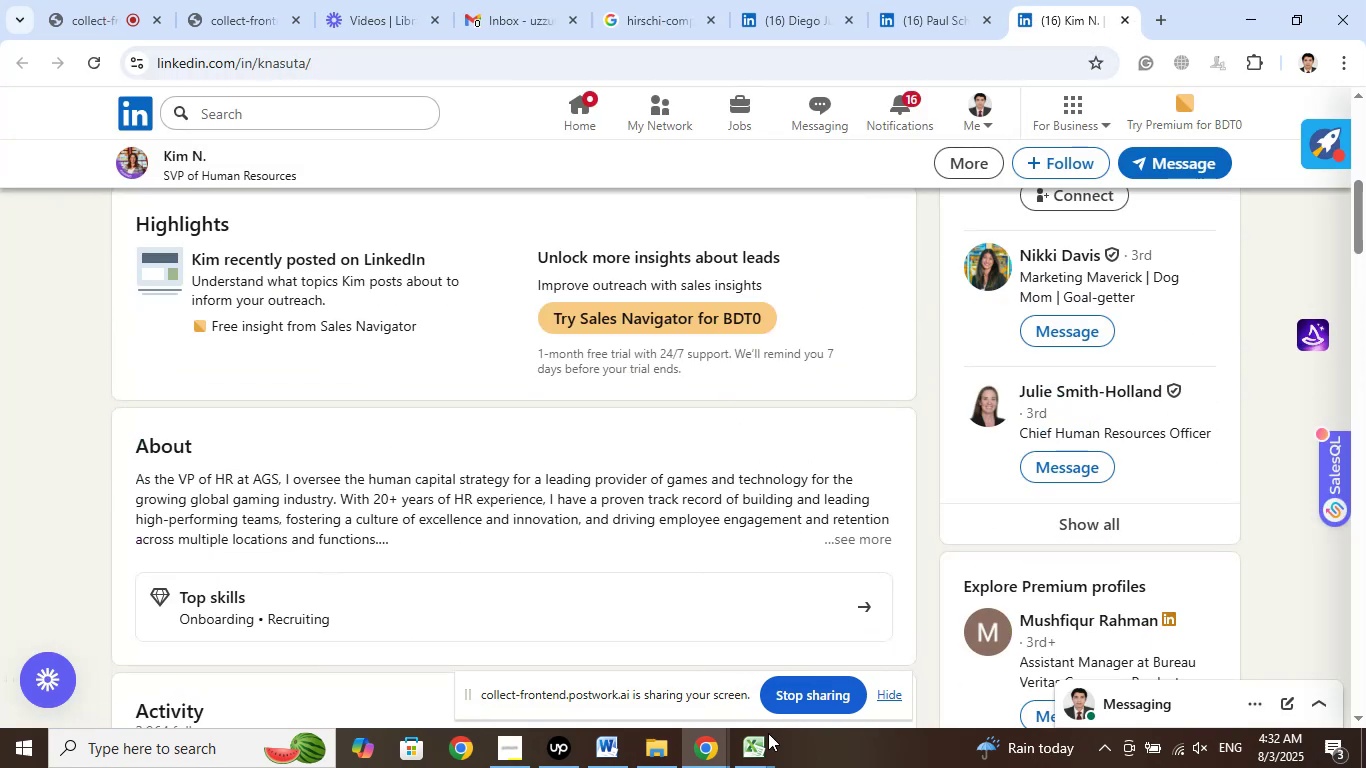 
left_click([765, 754])
 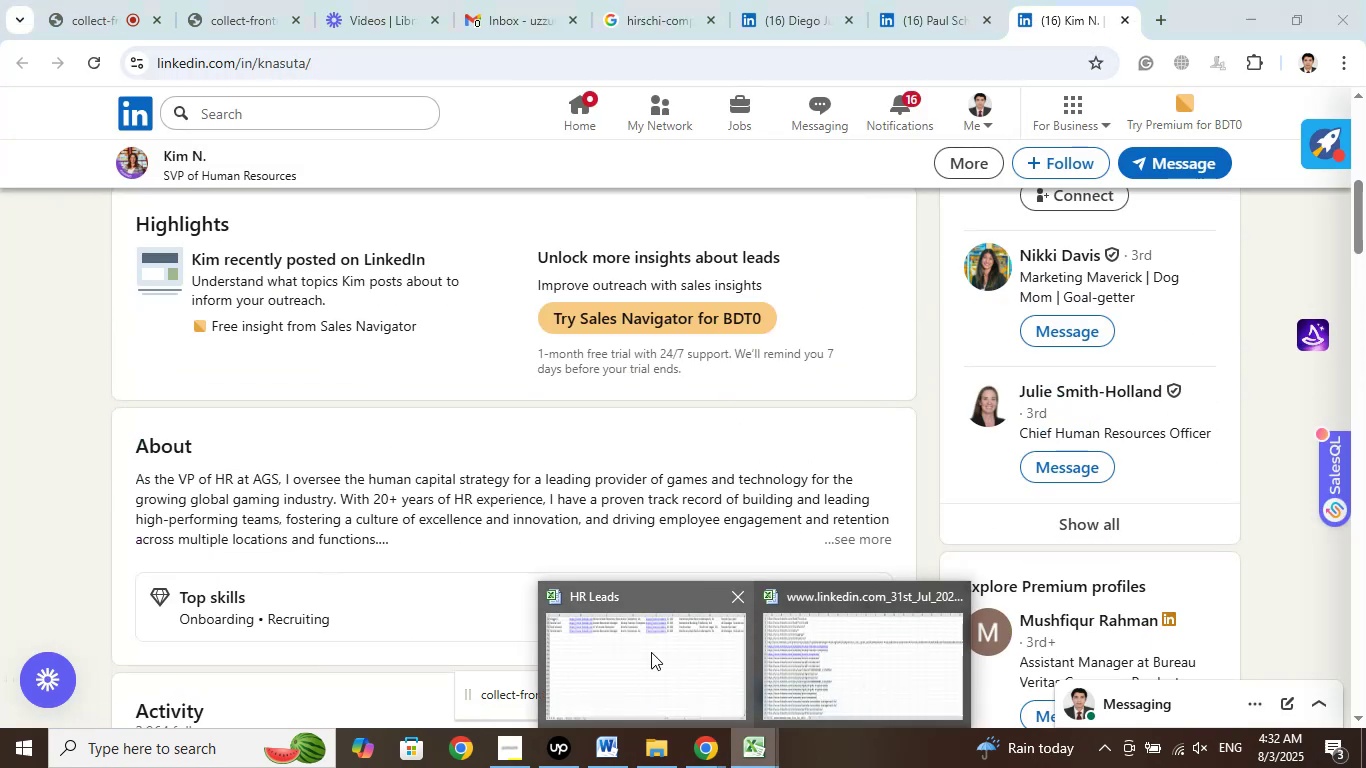 
left_click([651, 652])
 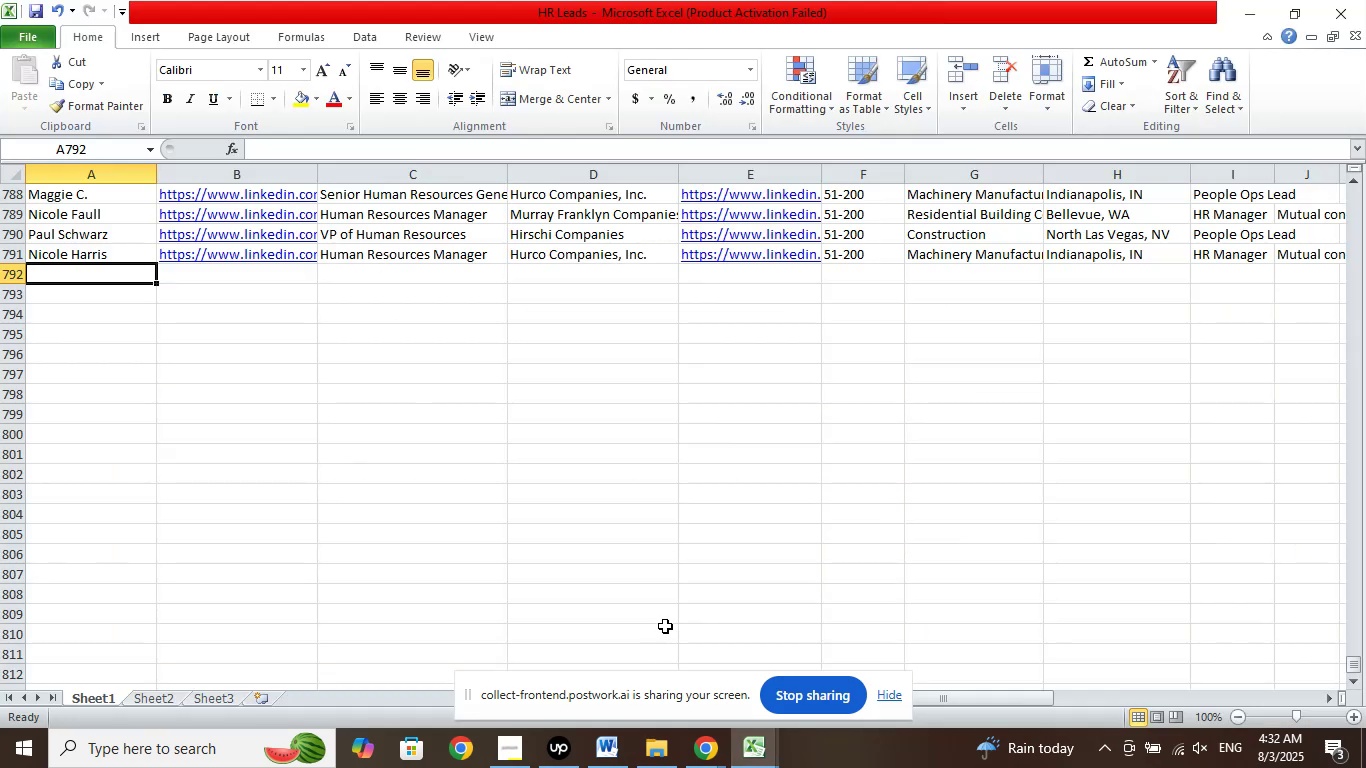 
scroll: coordinate [670, 534], scroll_direction: up, amount: 2.0
 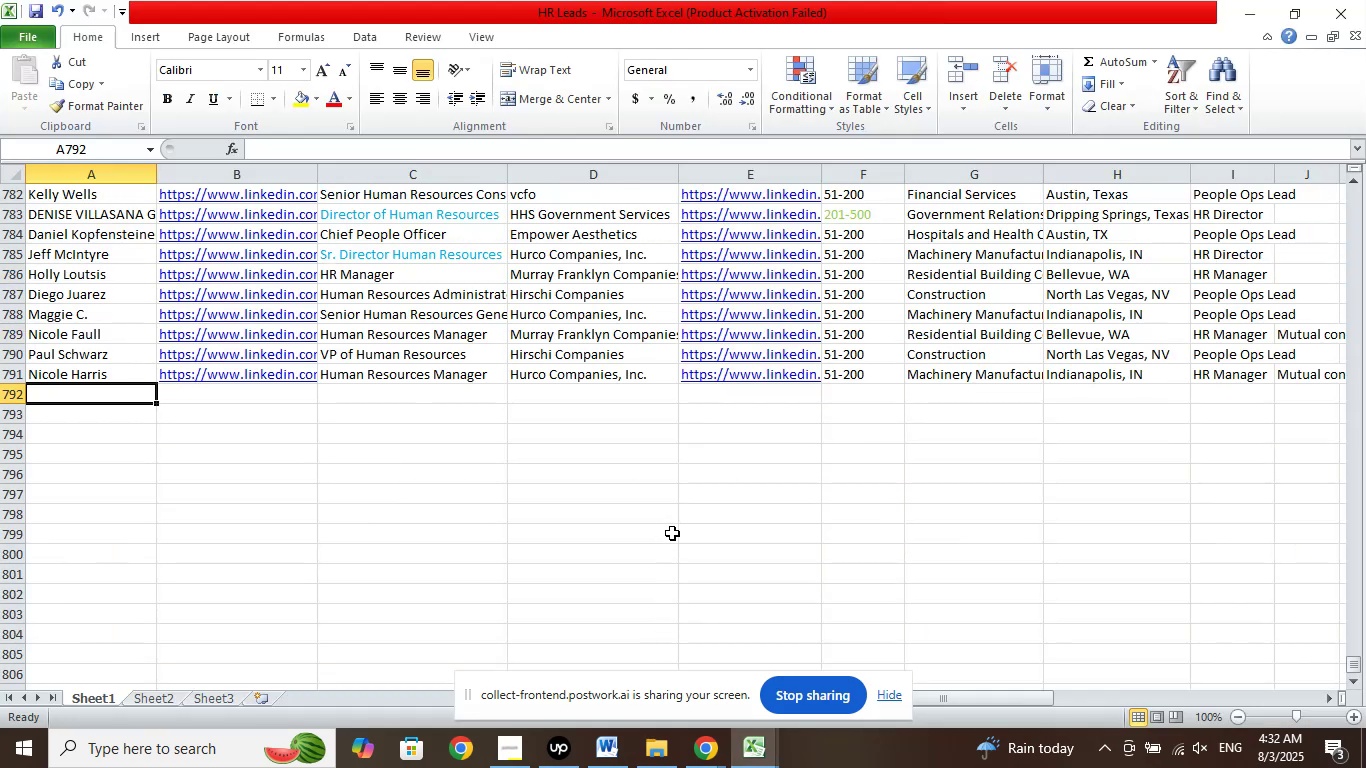 
left_click([707, 756])
 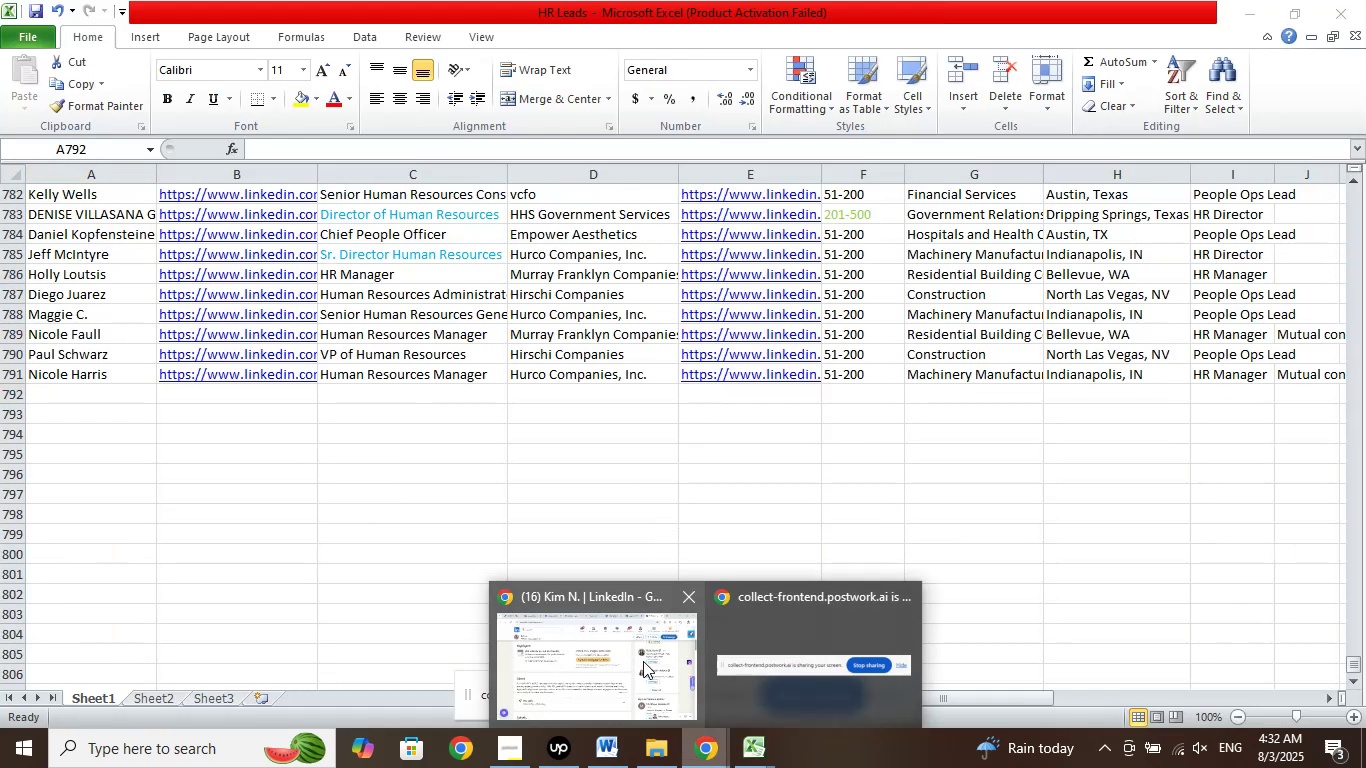 
left_click([643, 661])
 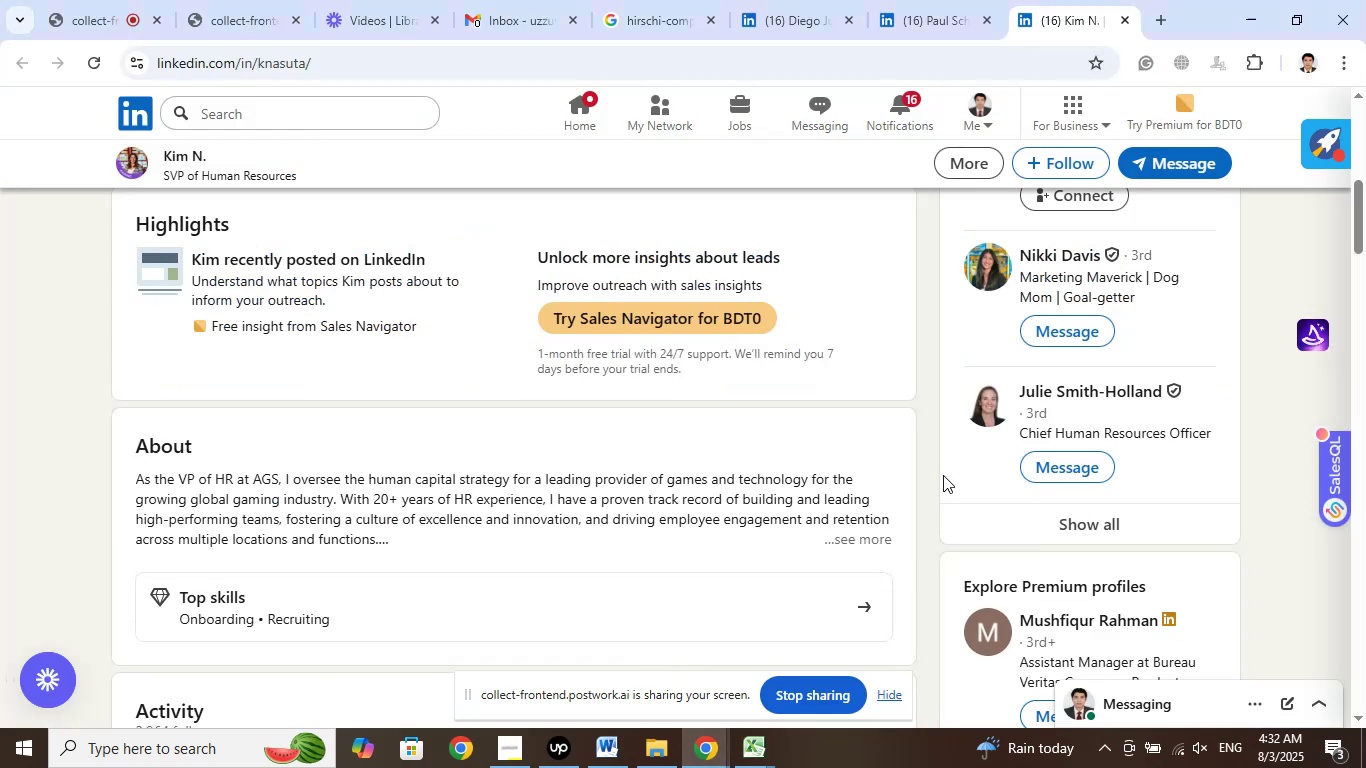 
scroll: coordinate [939, 457], scroll_direction: up, amount: 7.0
 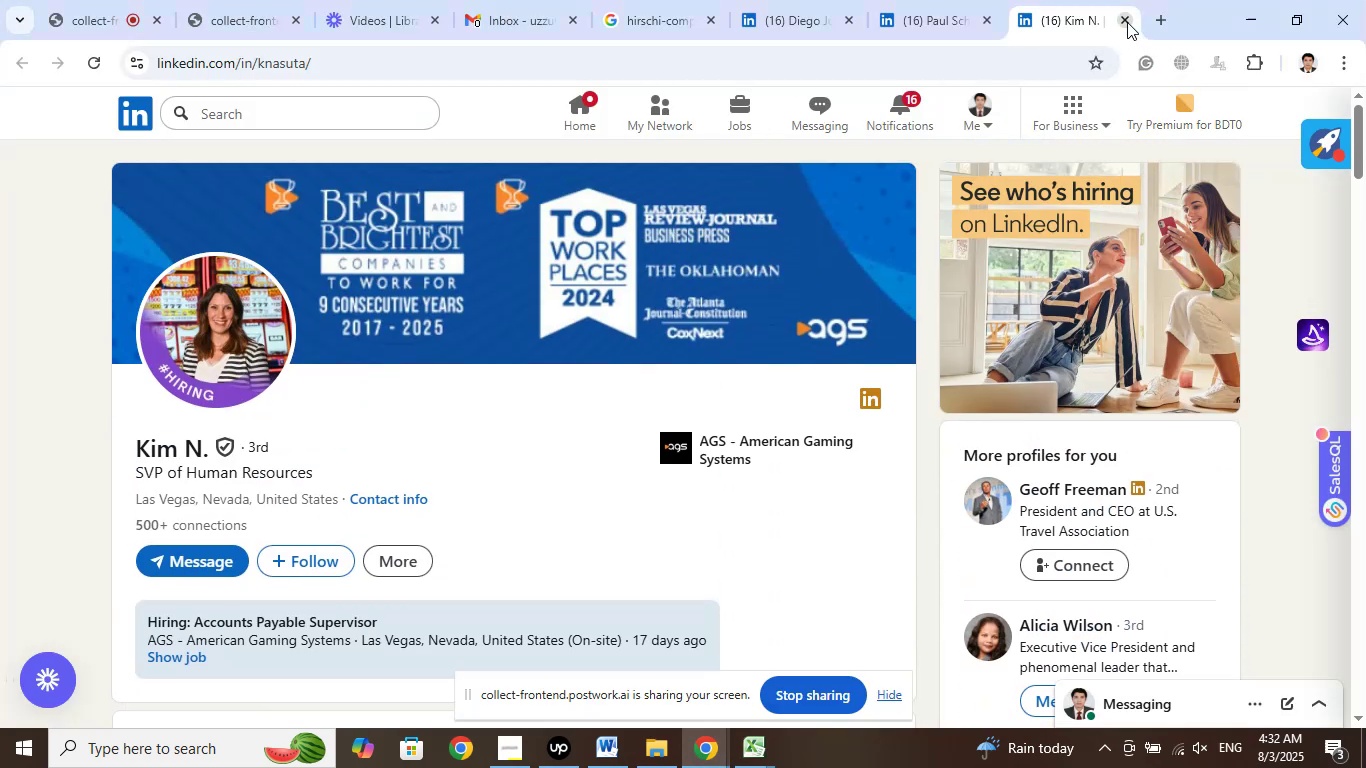 
left_click([1126, 22])
 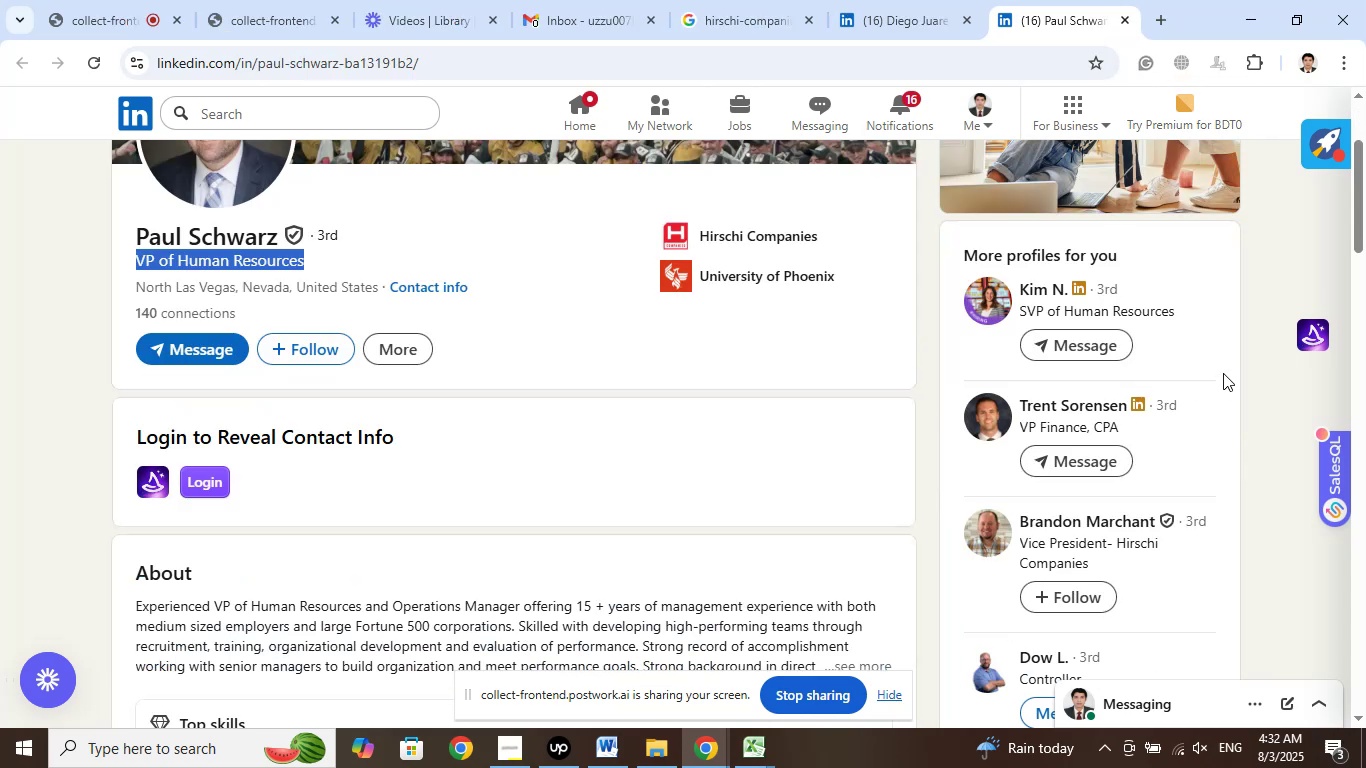 
scroll: coordinate [1222, 370], scroll_direction: down, amount: 2.0
 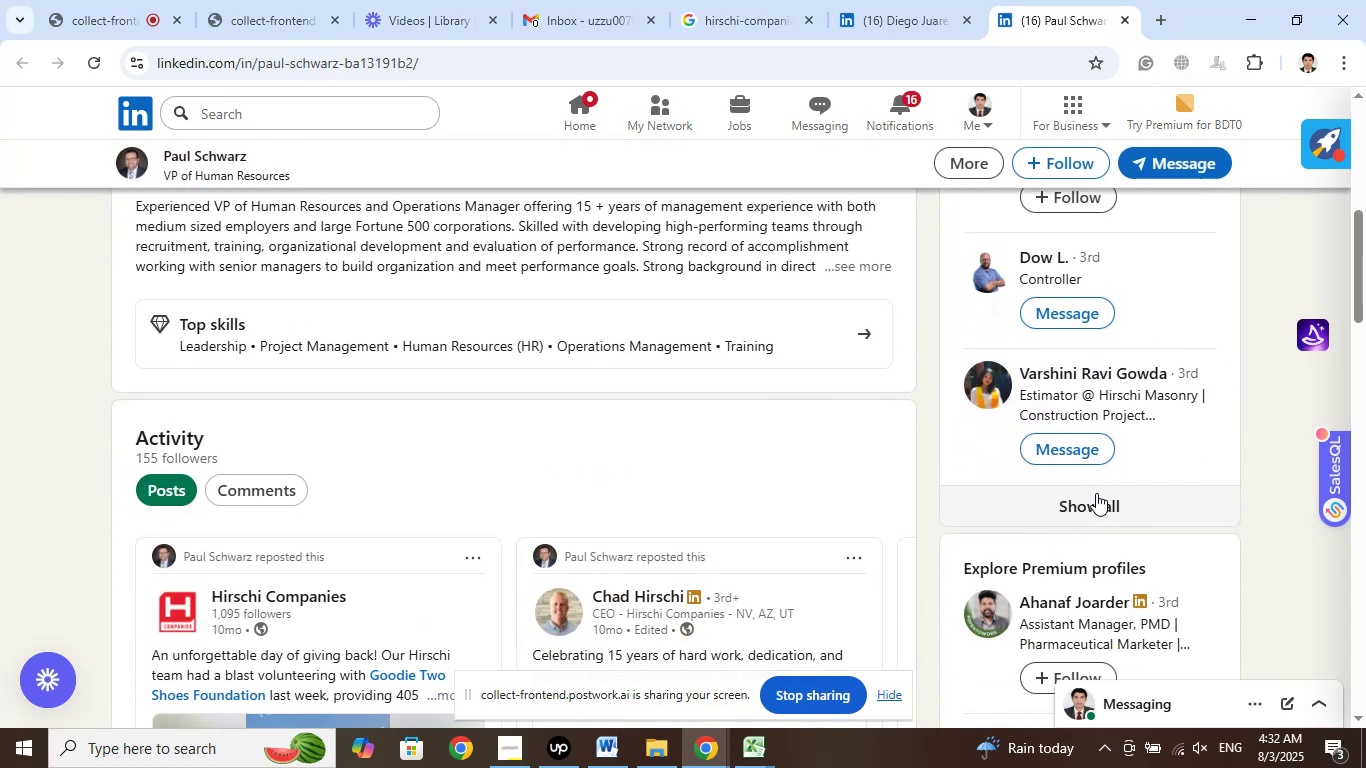 
left_click([1096, 493])
 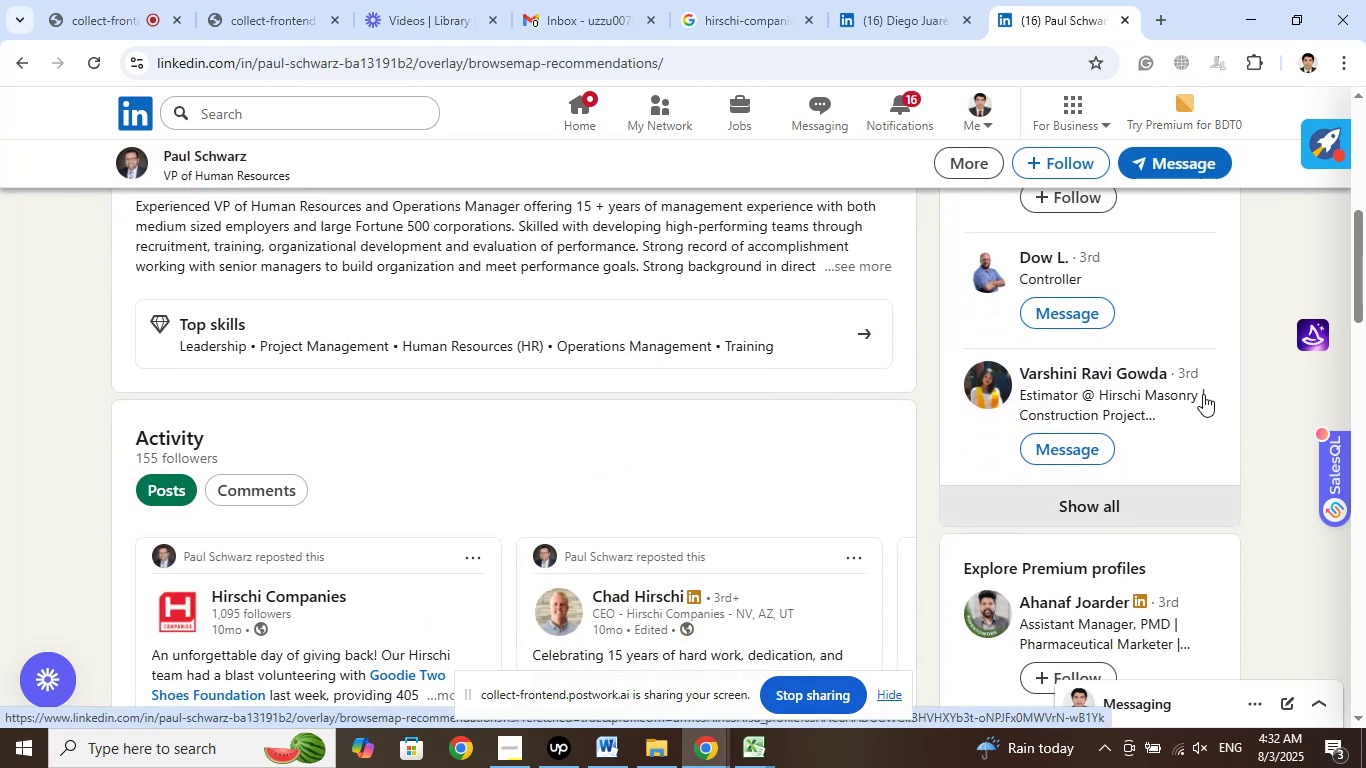 
scroll: coordinate [769, 327], scroll_direction: down, amount: 2.0
 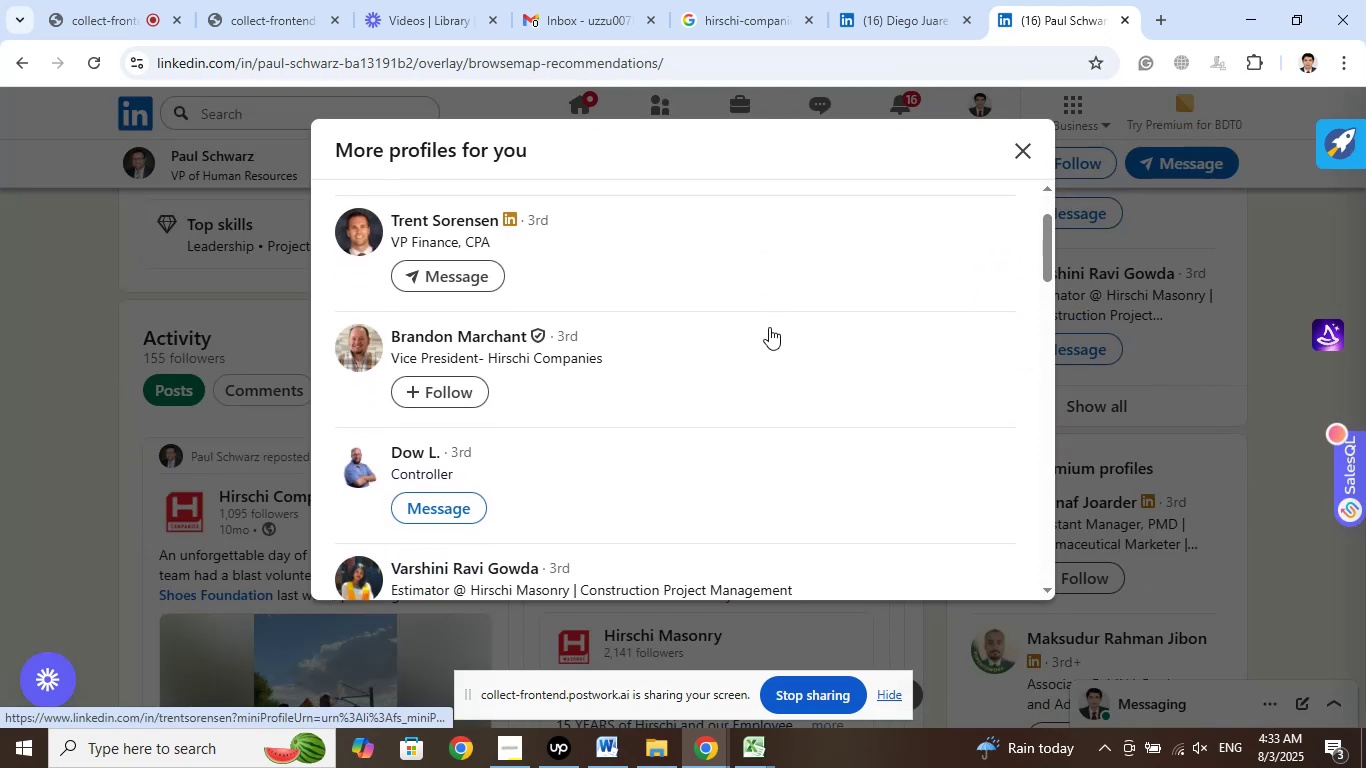 
scroll: coordinate [769, 327], scroll_direction: up, amount: 1.0
 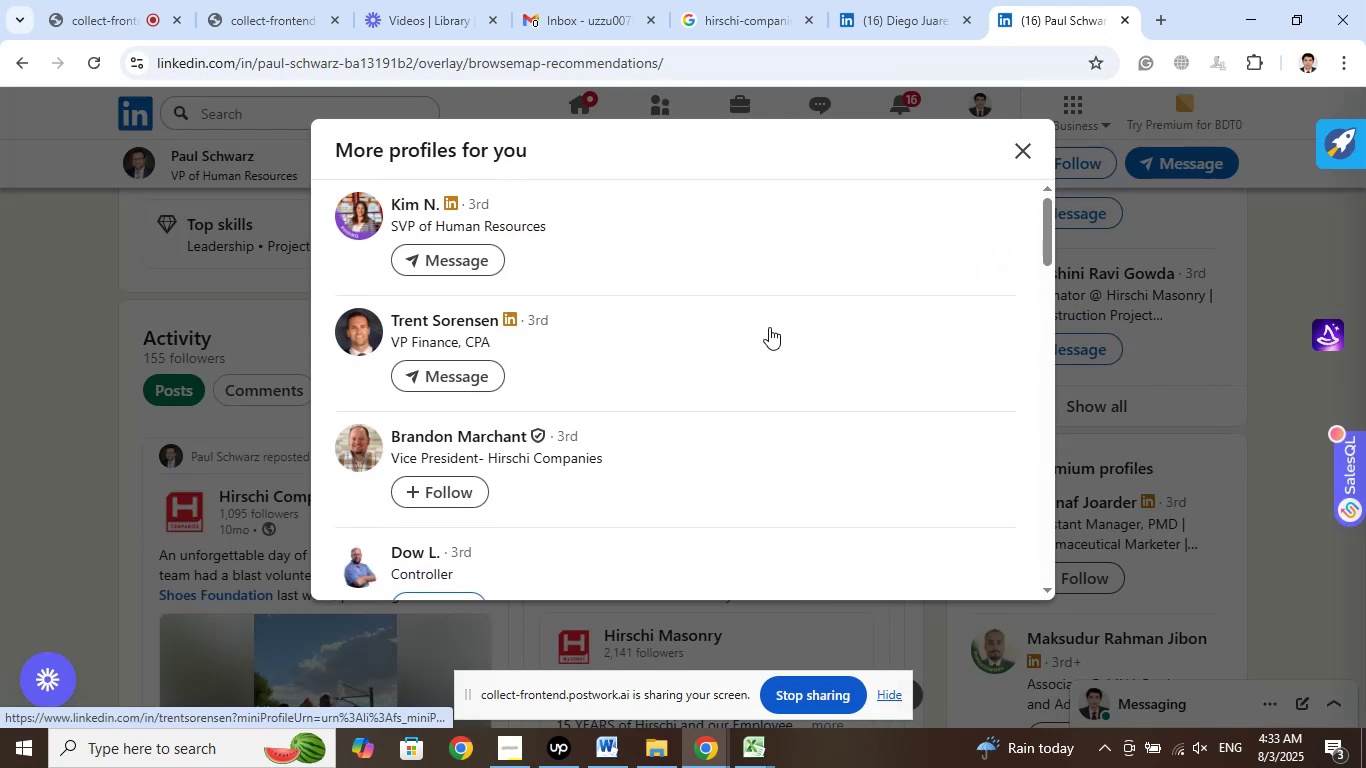 
scroll: coordinate [769, 327], scroll_direction: down, amount: 4.0
 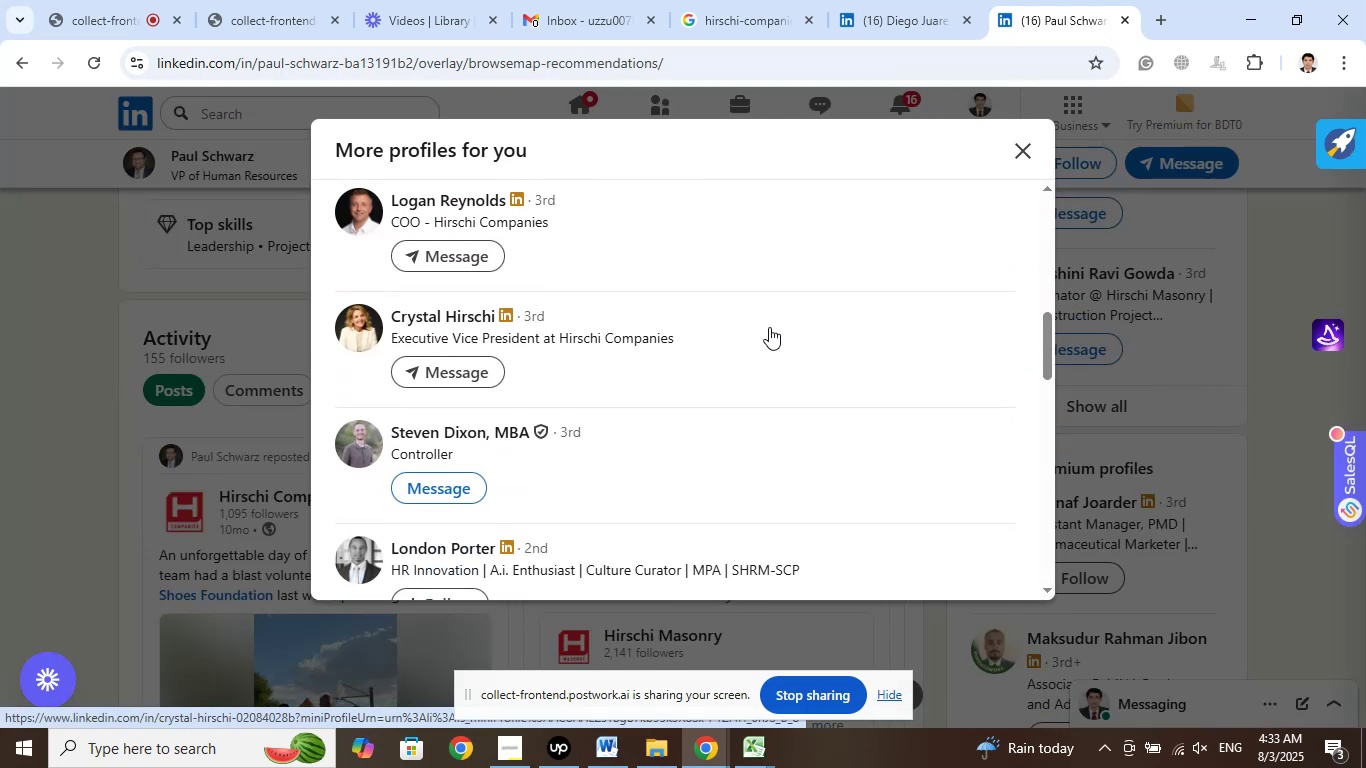 
left_click([773, 751])
 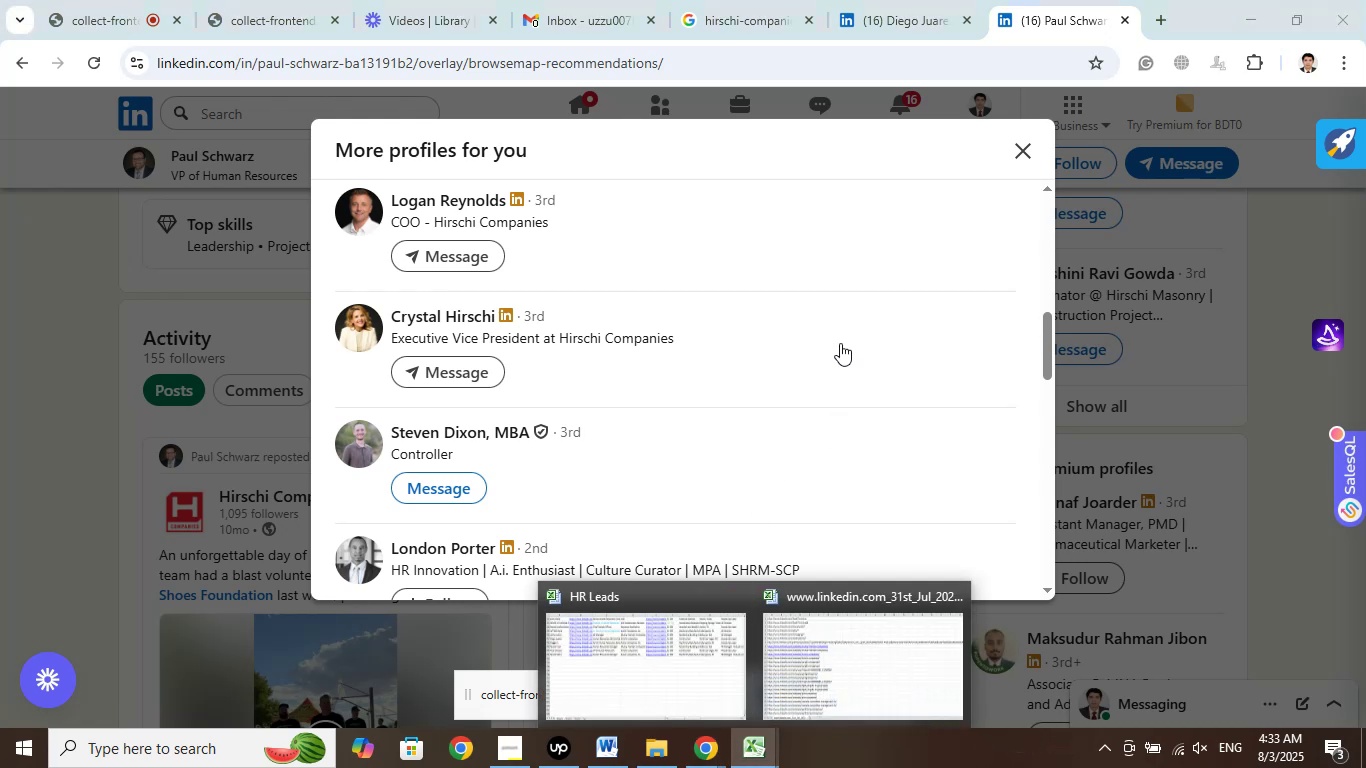 
scroll: coordinate [844, 345], scroll_direction: down, amount: 8.0
 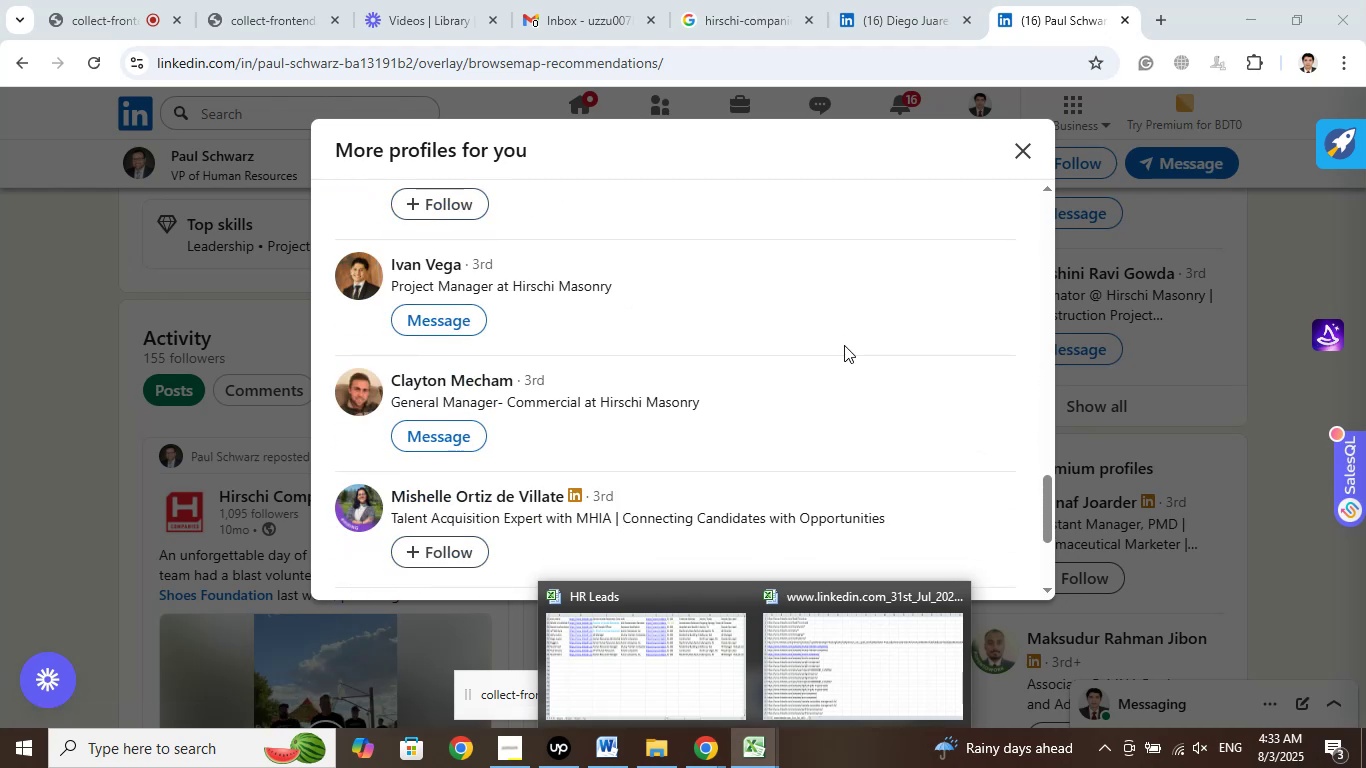 
scroll: coordinate [844, 345], scroll_direction: down, amount: 1.0
 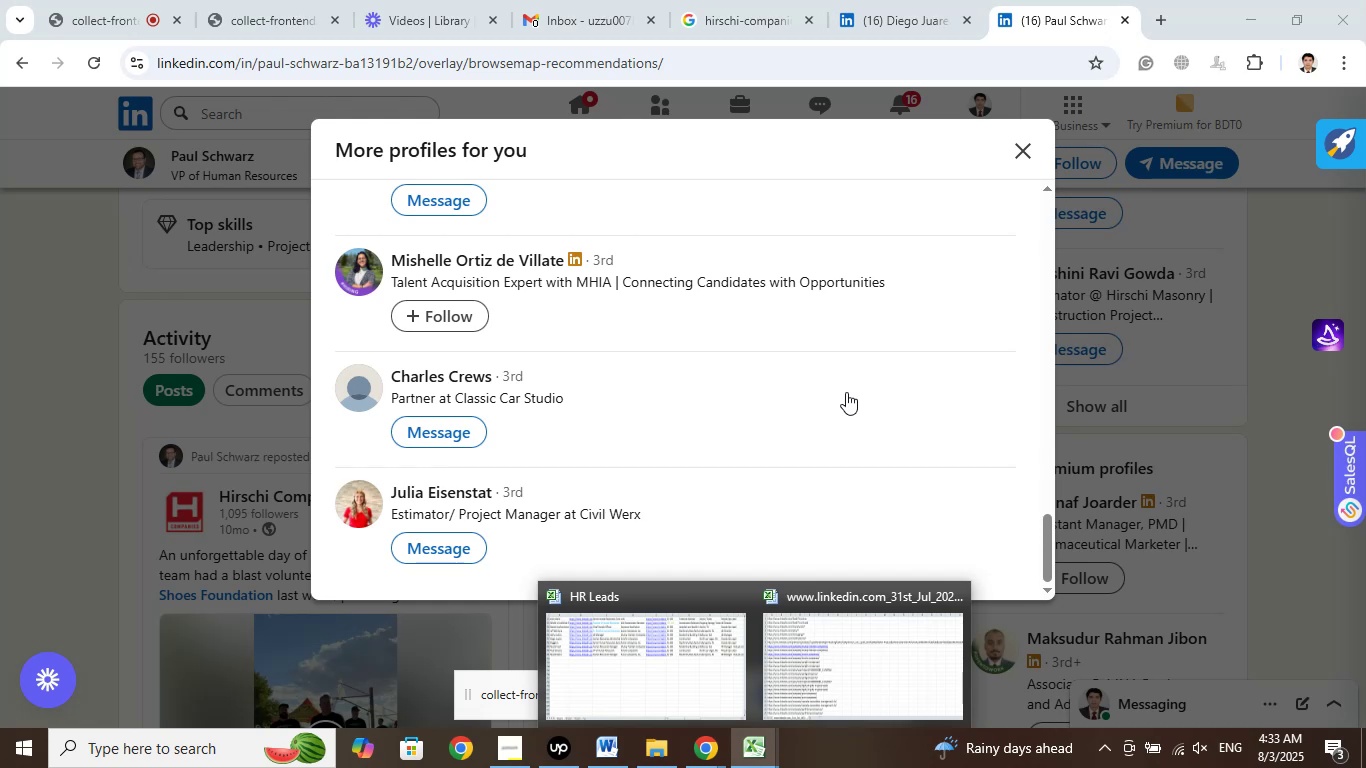 
left_click([680, 662])
 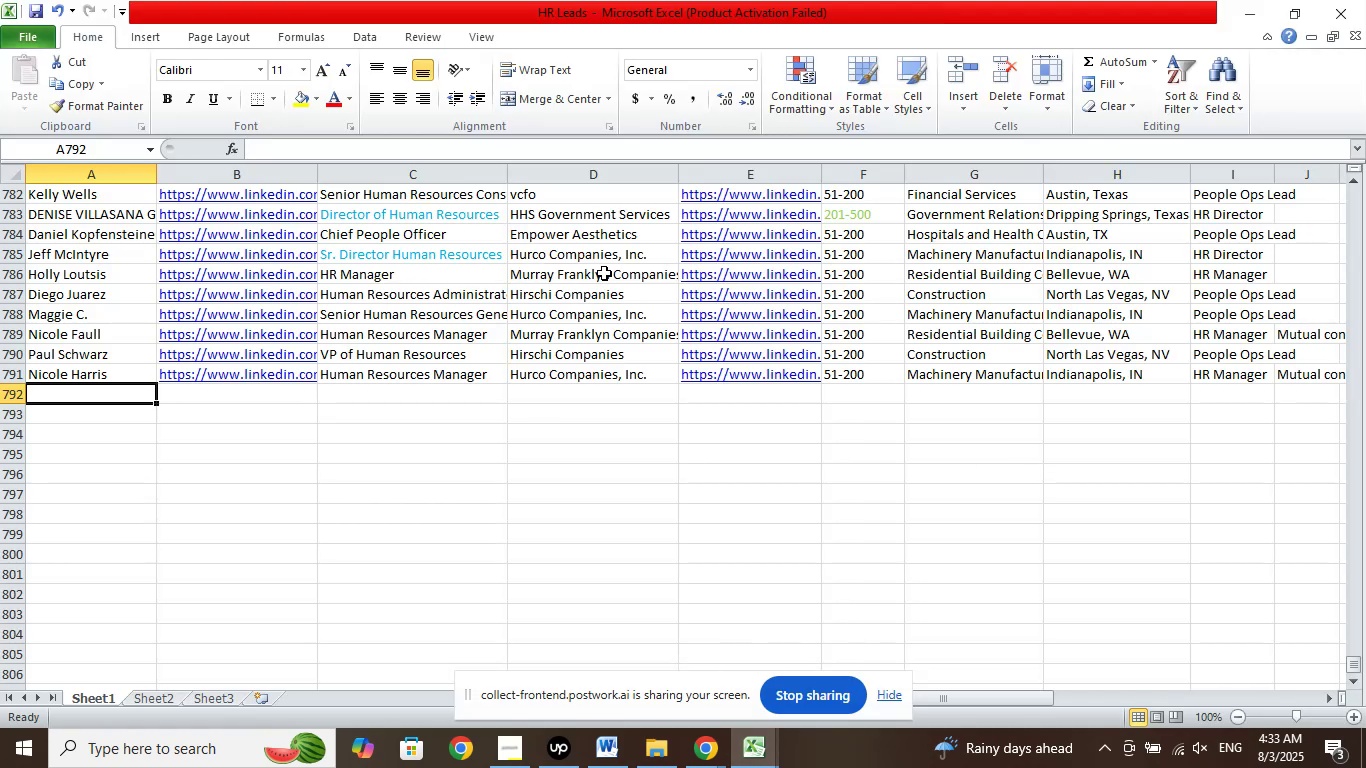 
left_click([596, 294])
 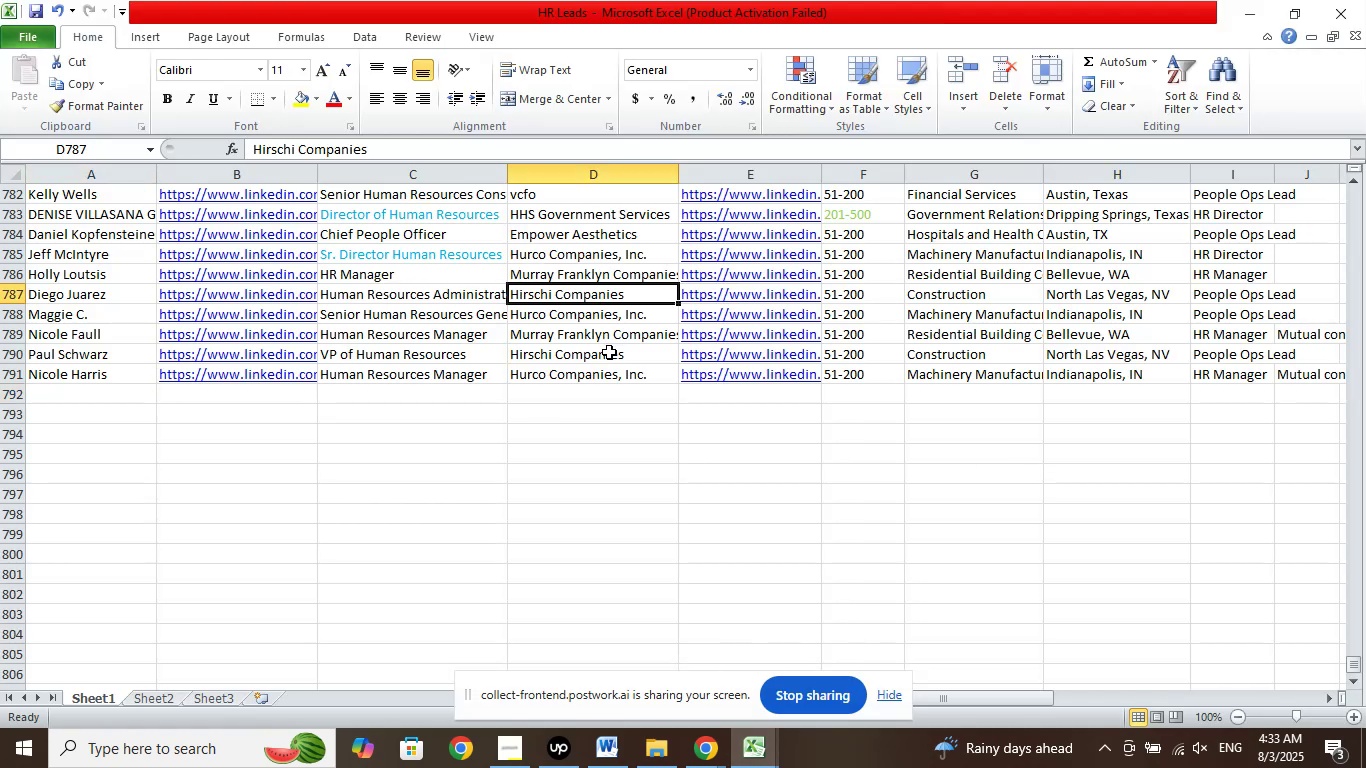 
left_click([606, 355])
 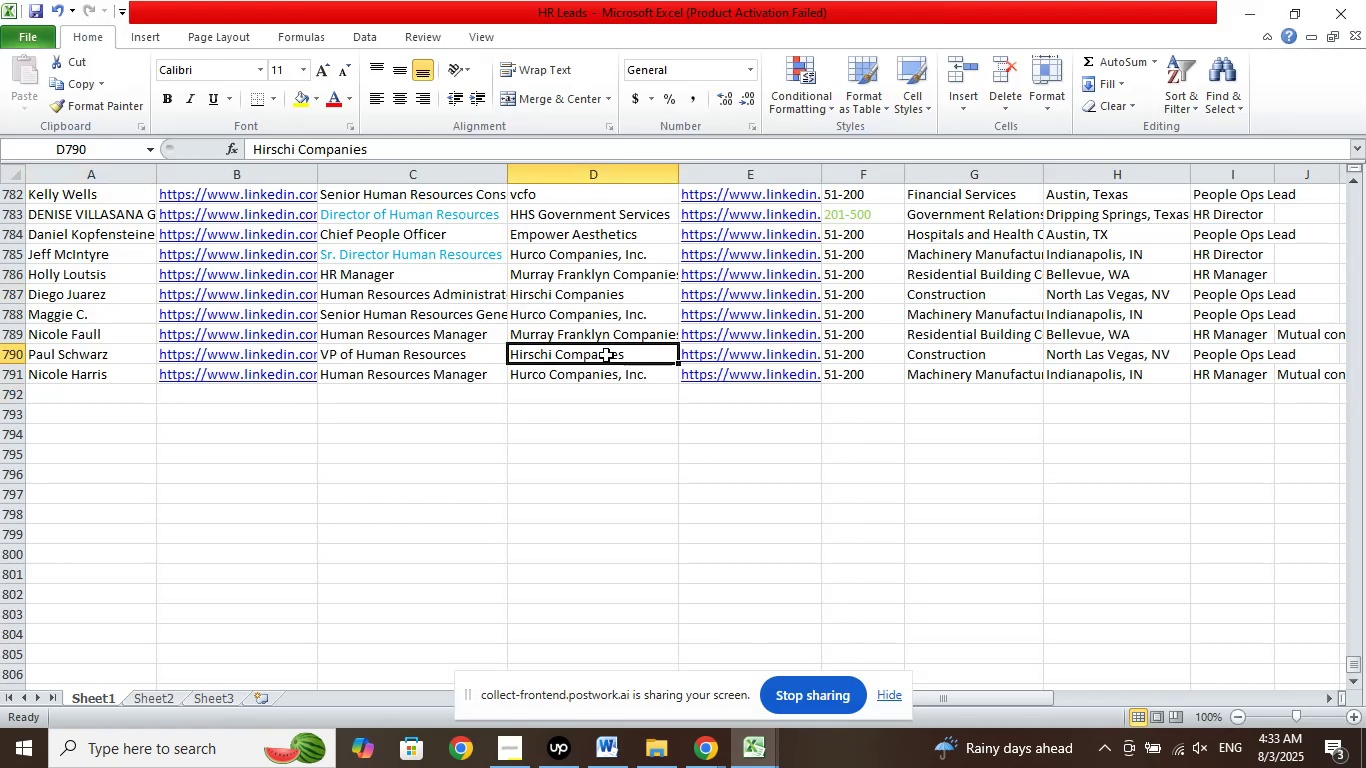 
key(ArrowRight)
 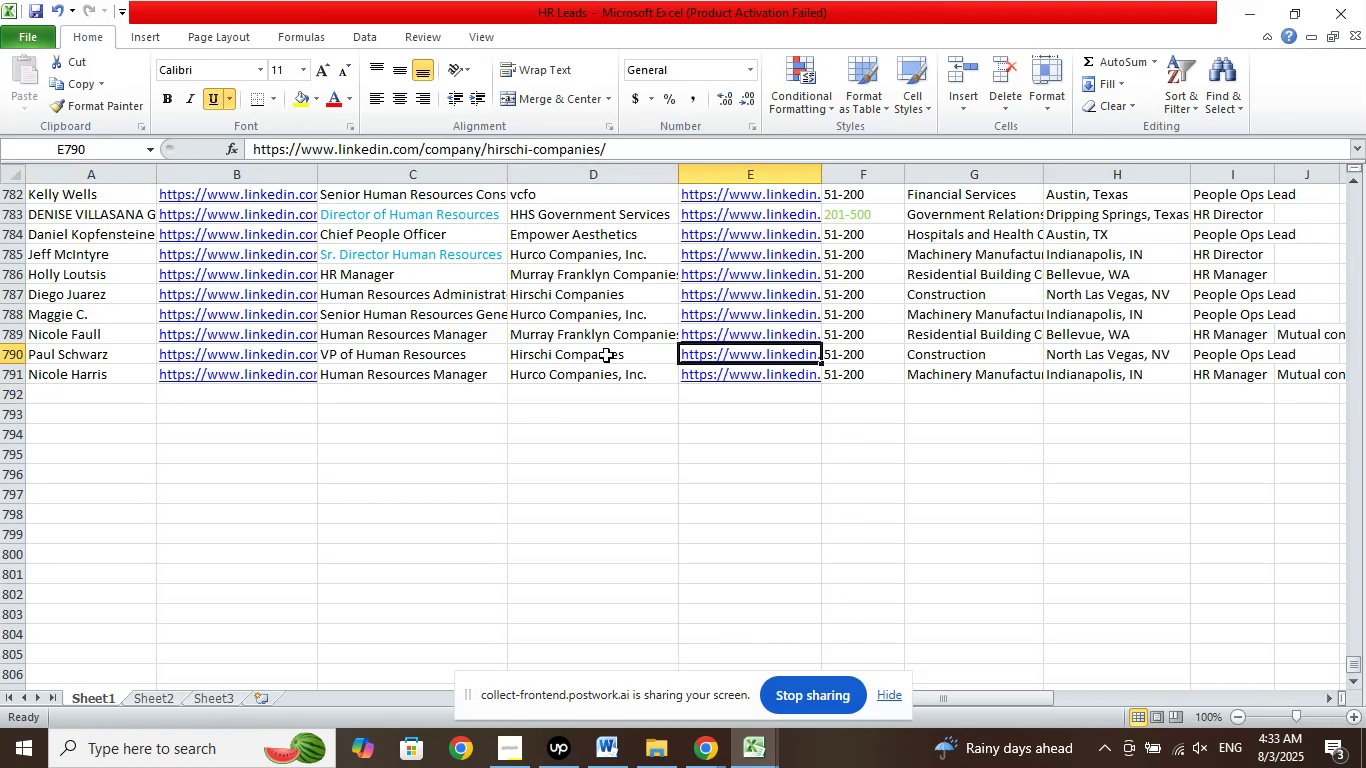 
key(ArrowRight)
 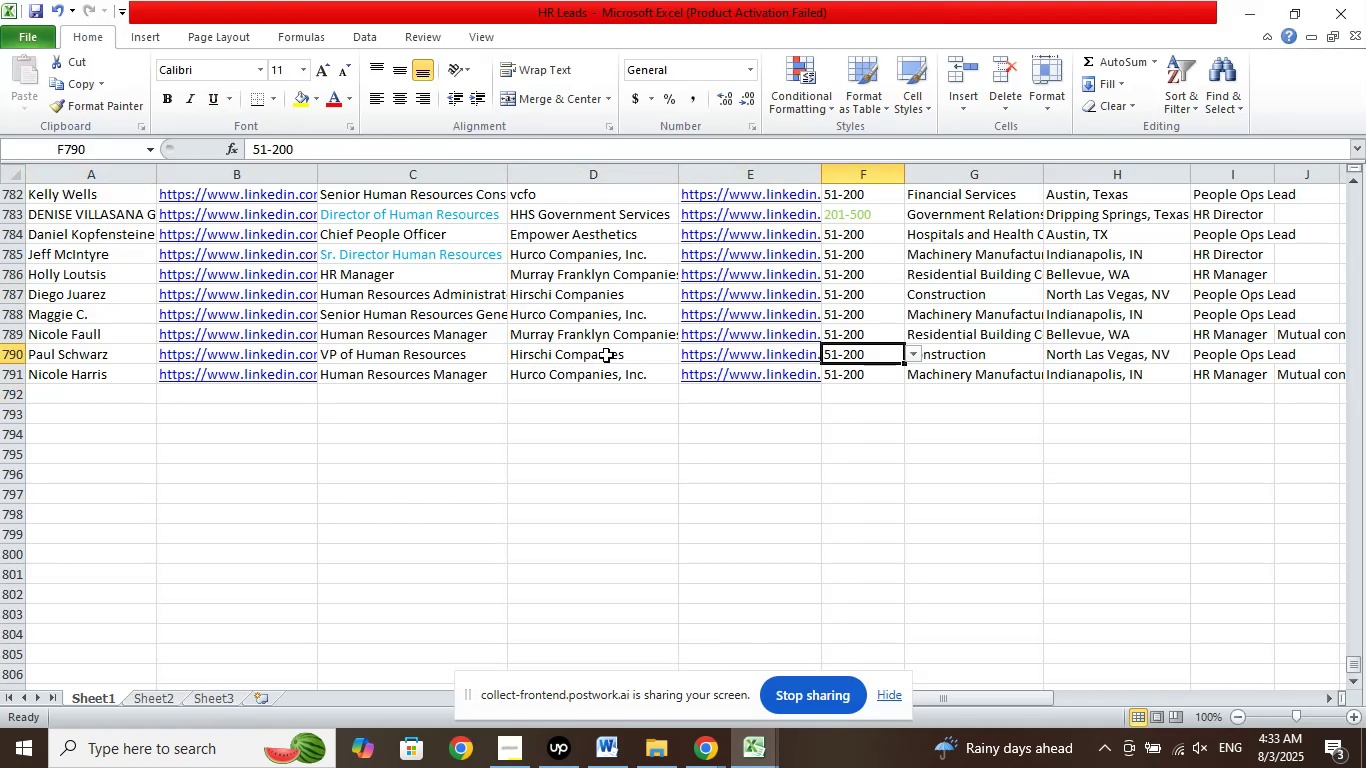 
key(ArrowRight)
 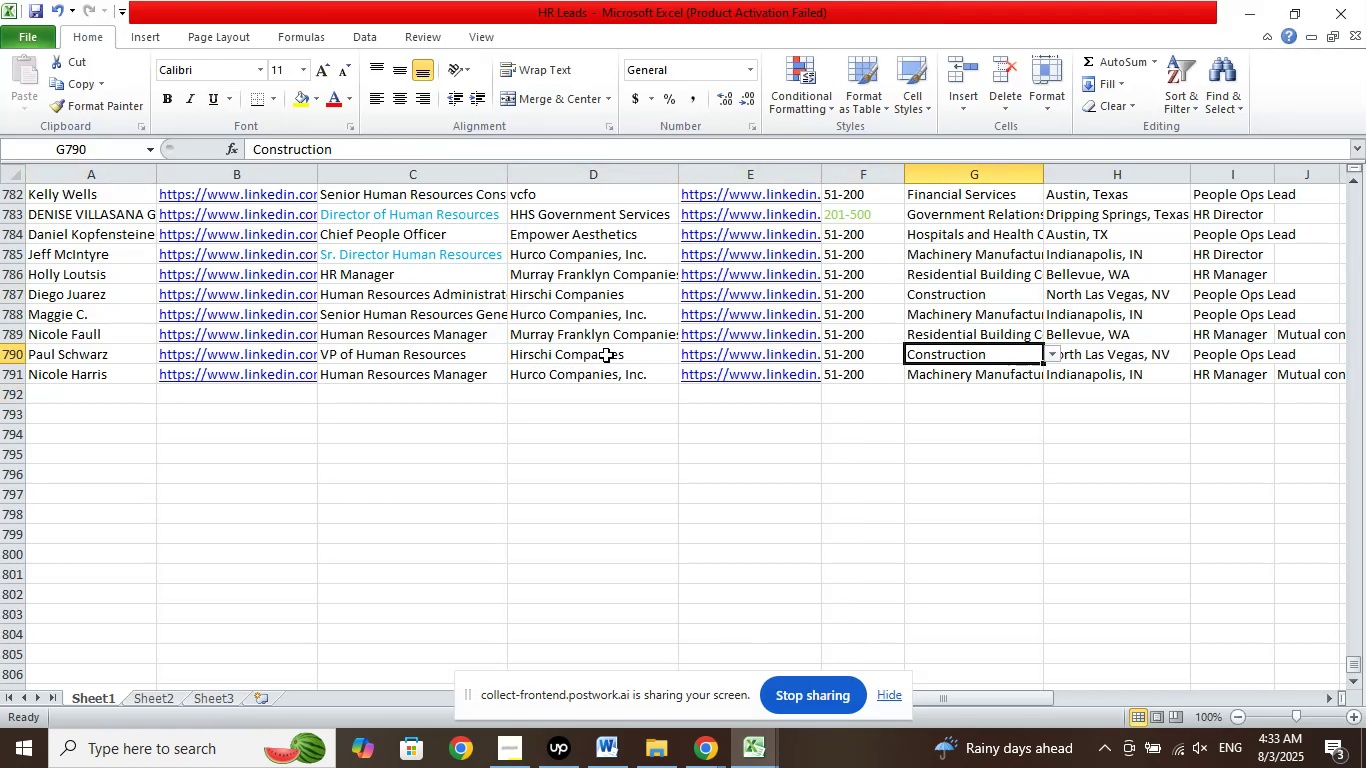 
key(ArrowRight)
 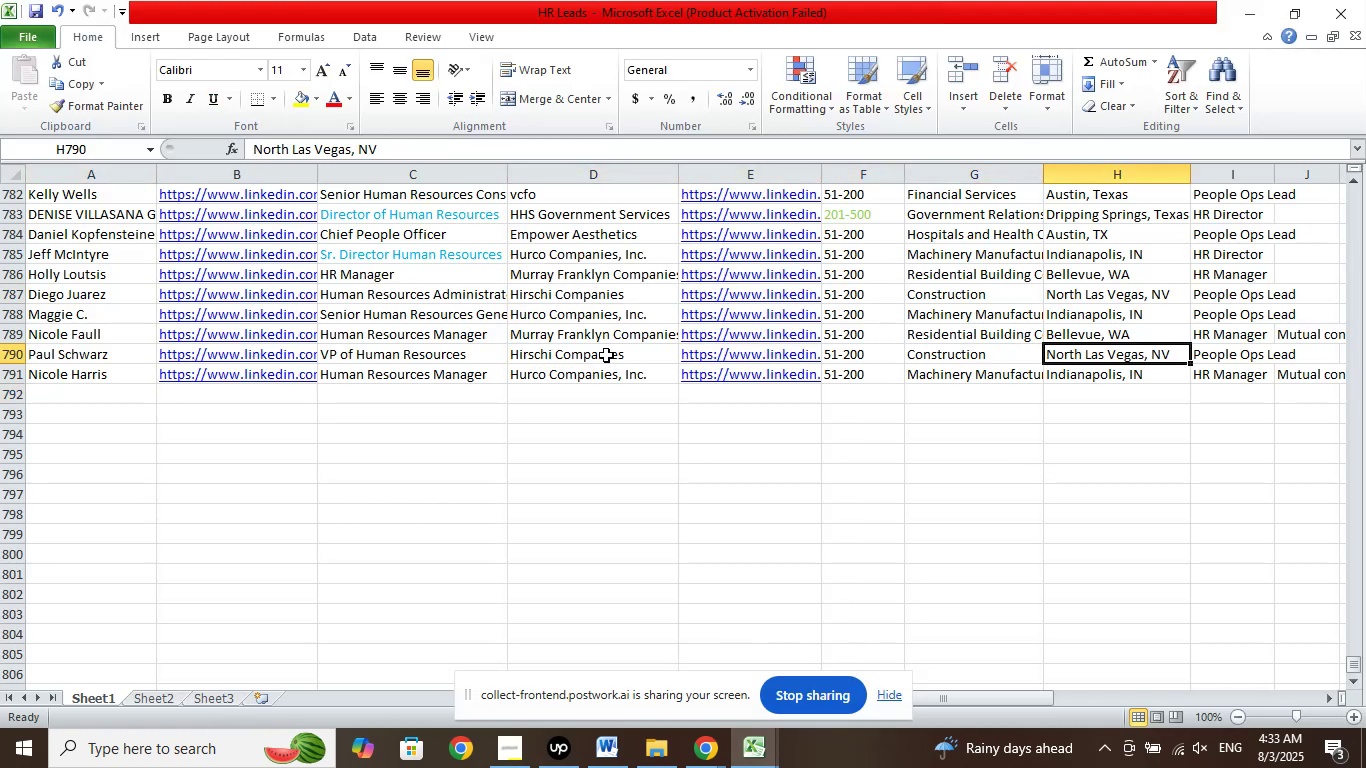 
key(ArrowRight)
 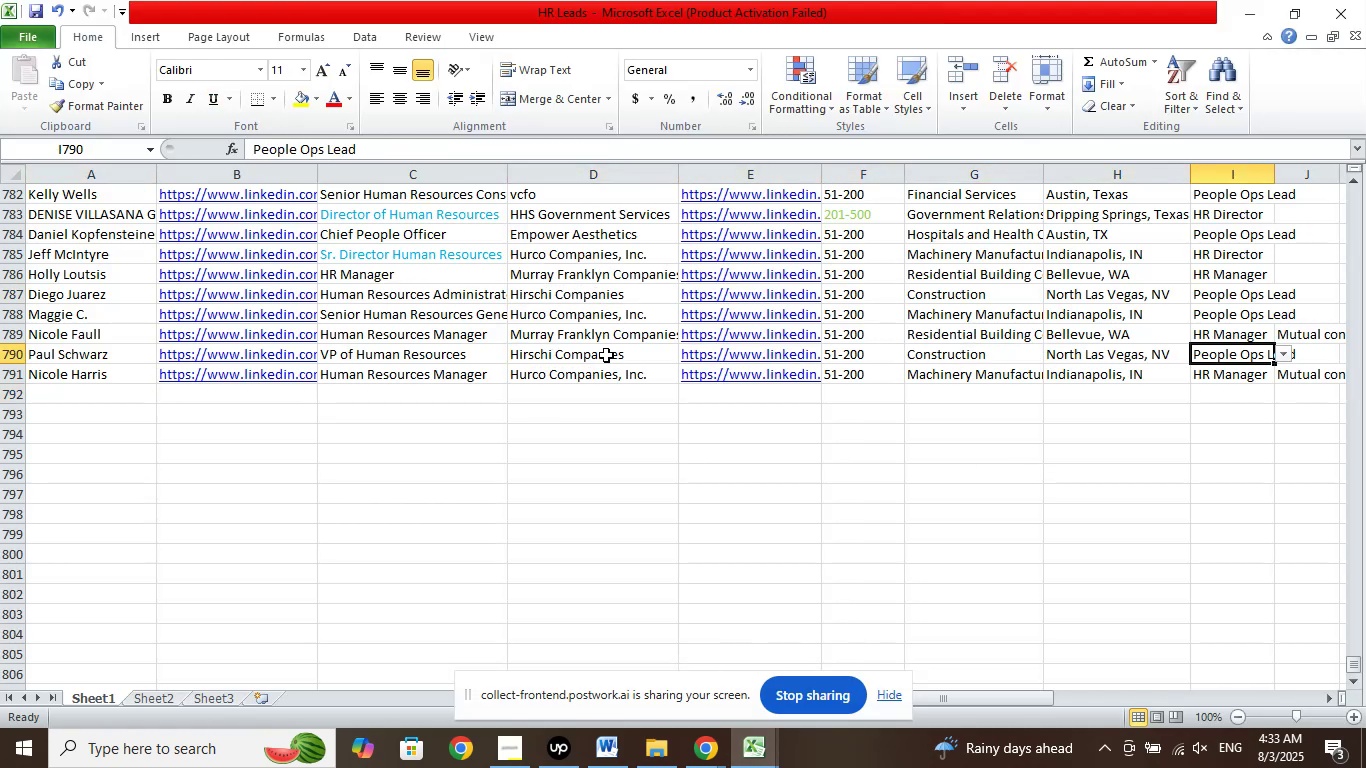 
key(ArrowRight)
 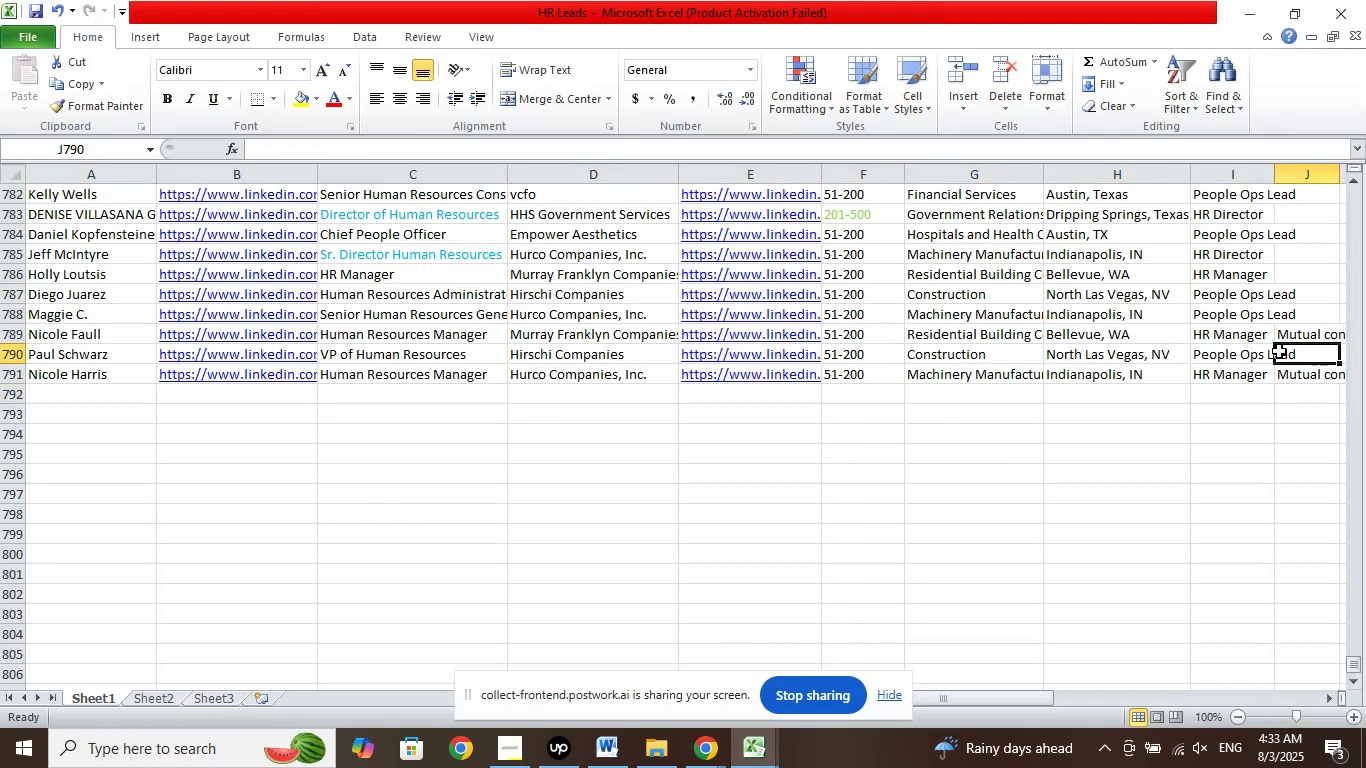 
left_click([1295, 338])
 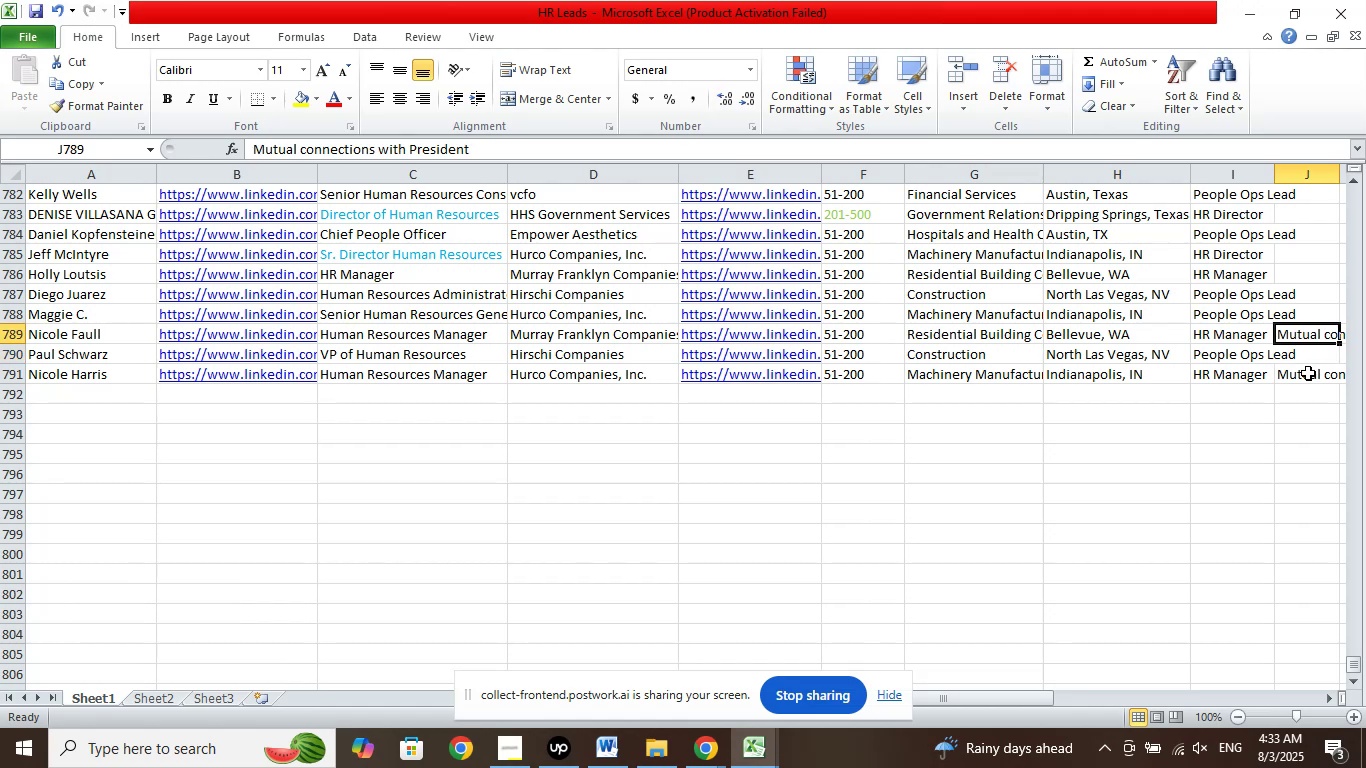 
left_click([1308, 373])
 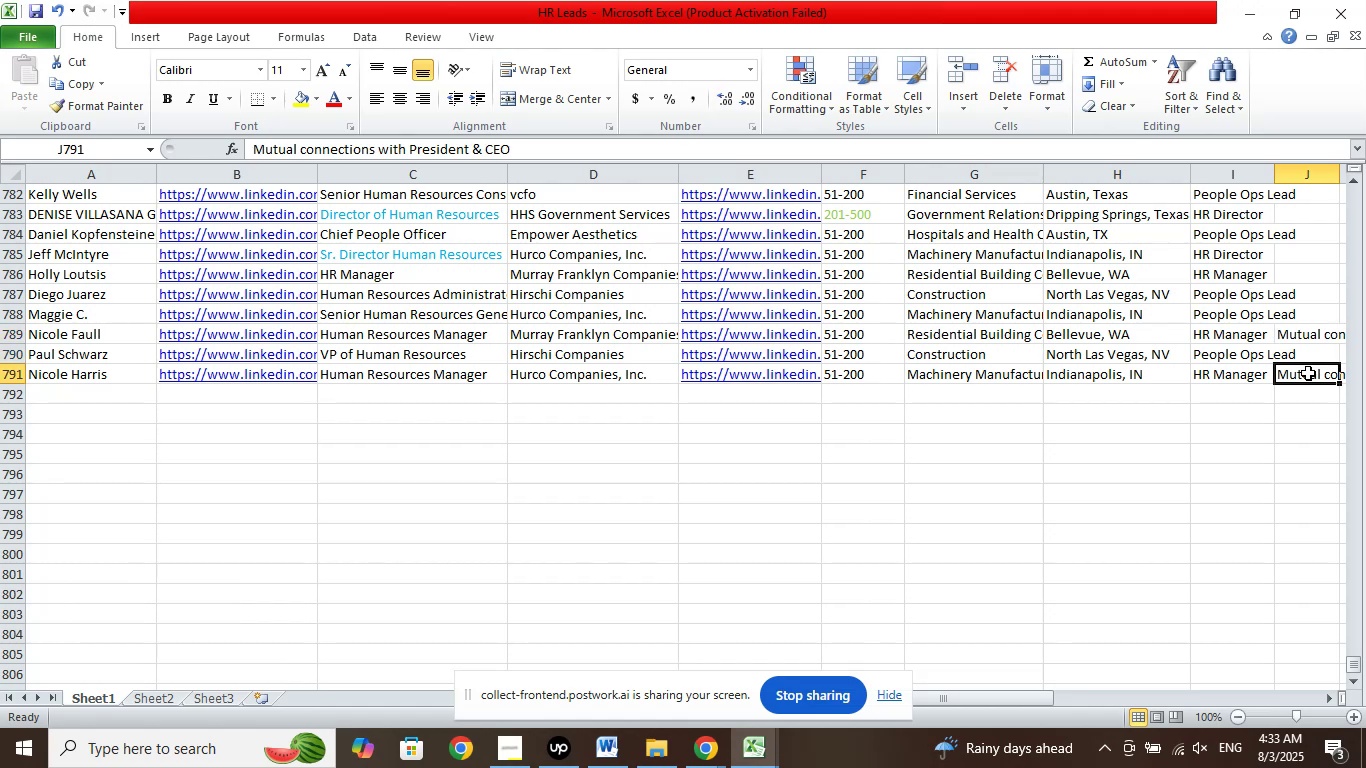 
right_click([1308, 373])
 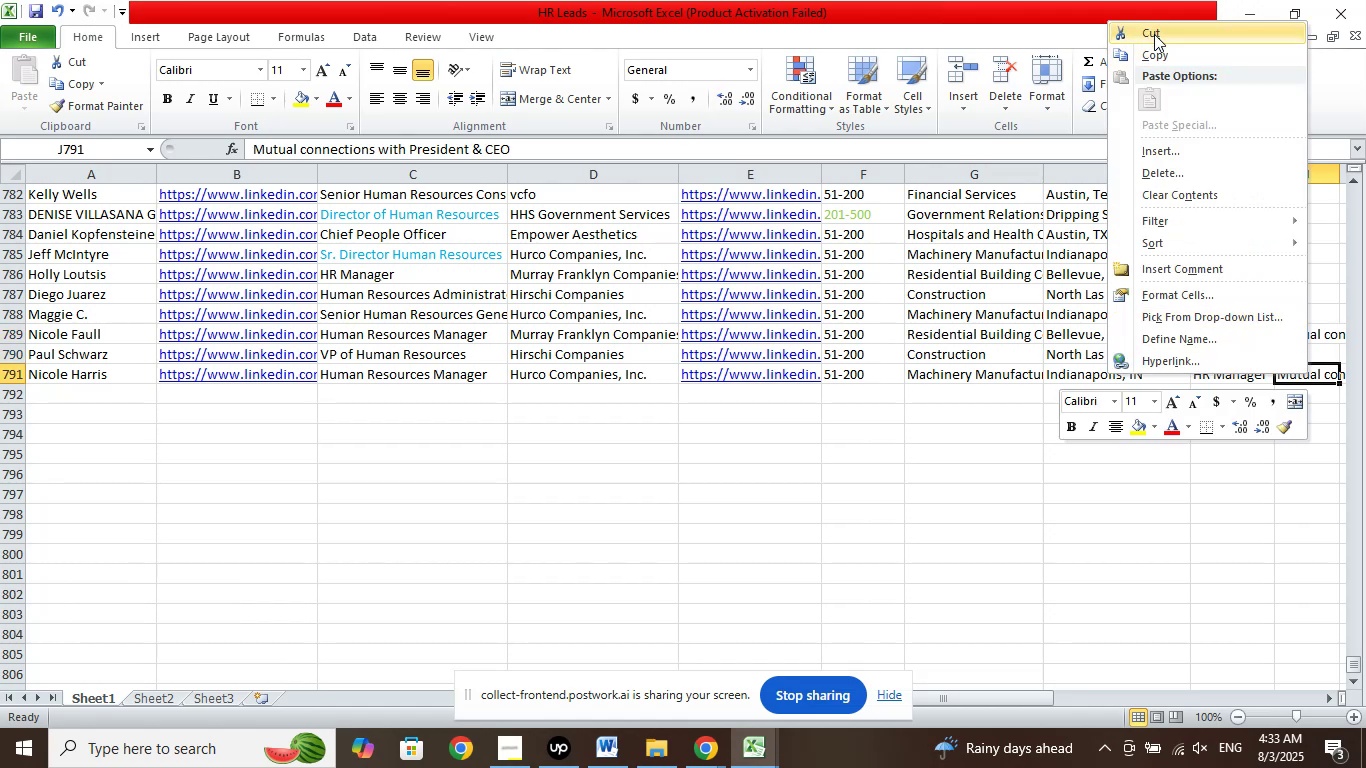 
left_click_drag(start_coordinate=[1165, 57], to_coordinate=[1164, 67])
 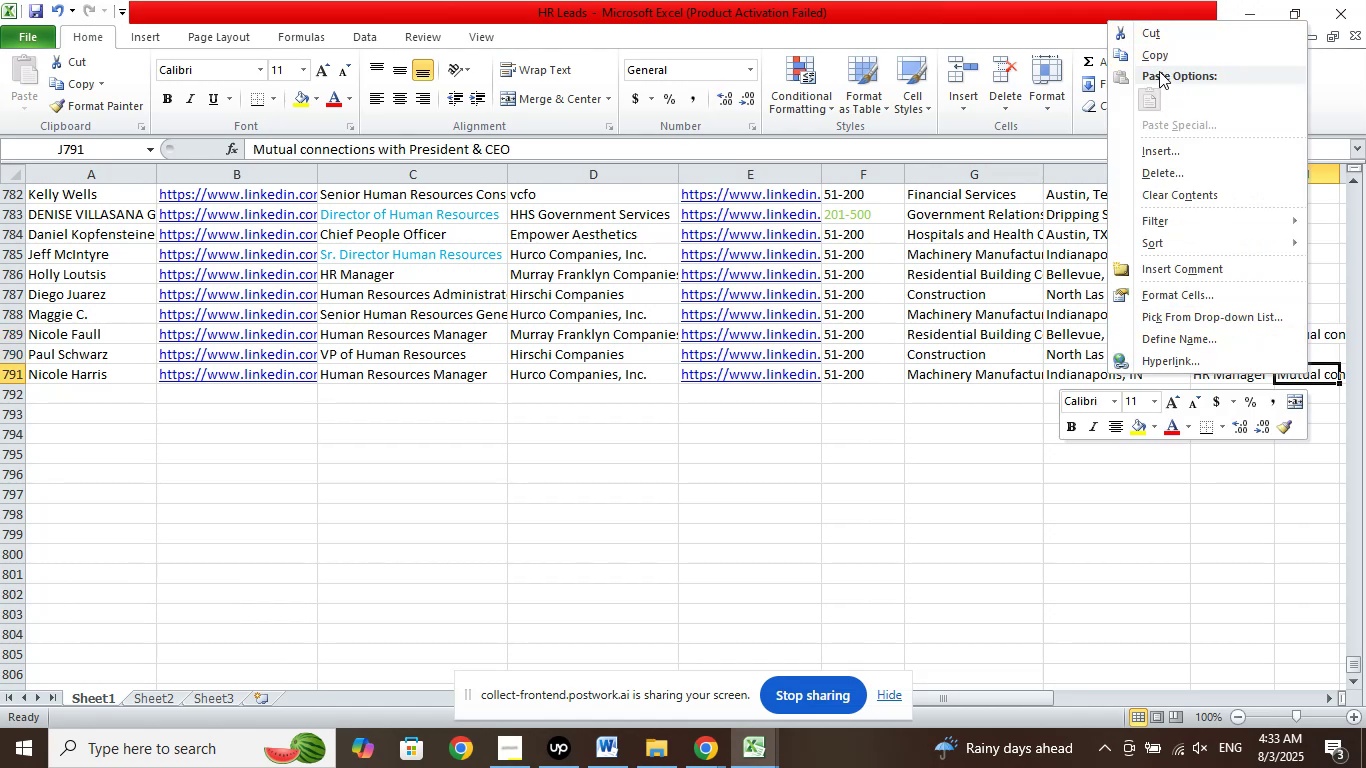 
left_click([1155, 47])
 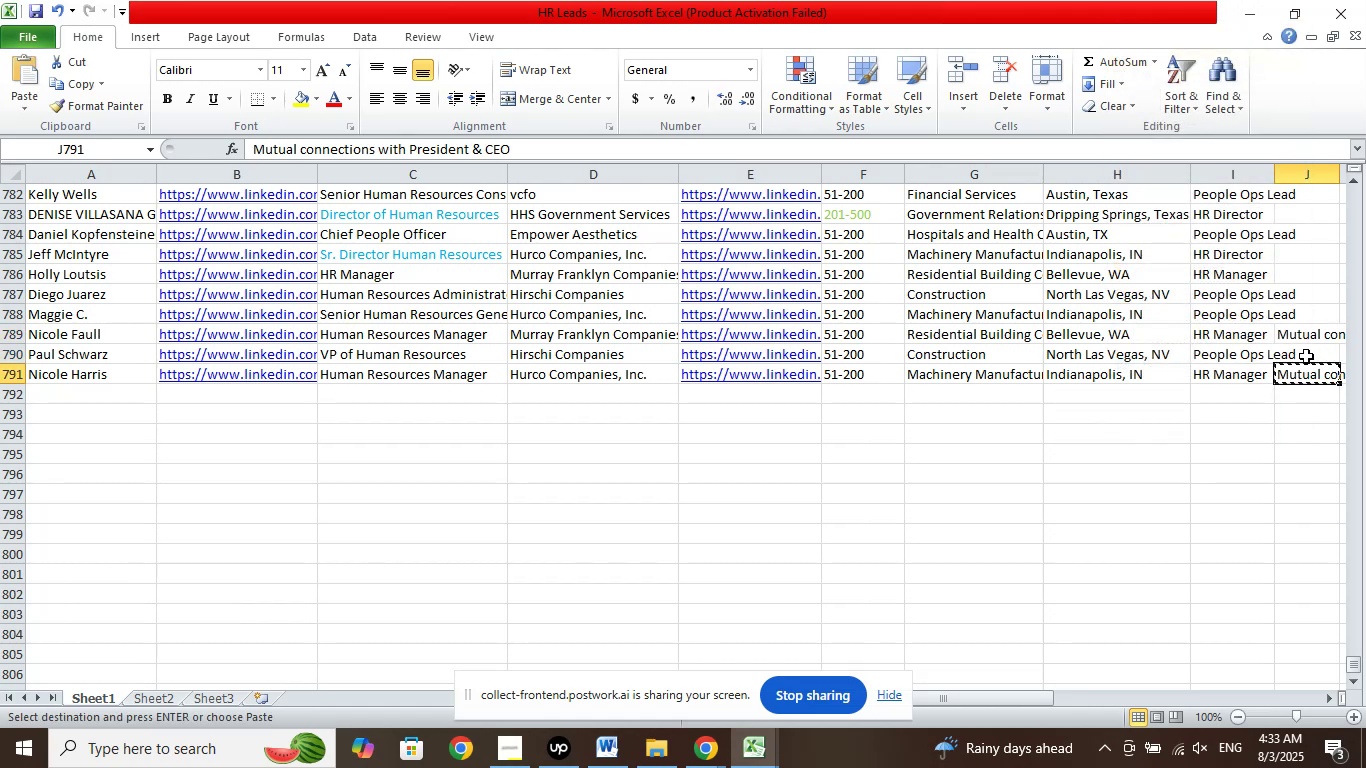 
right_click([1306, 356])
 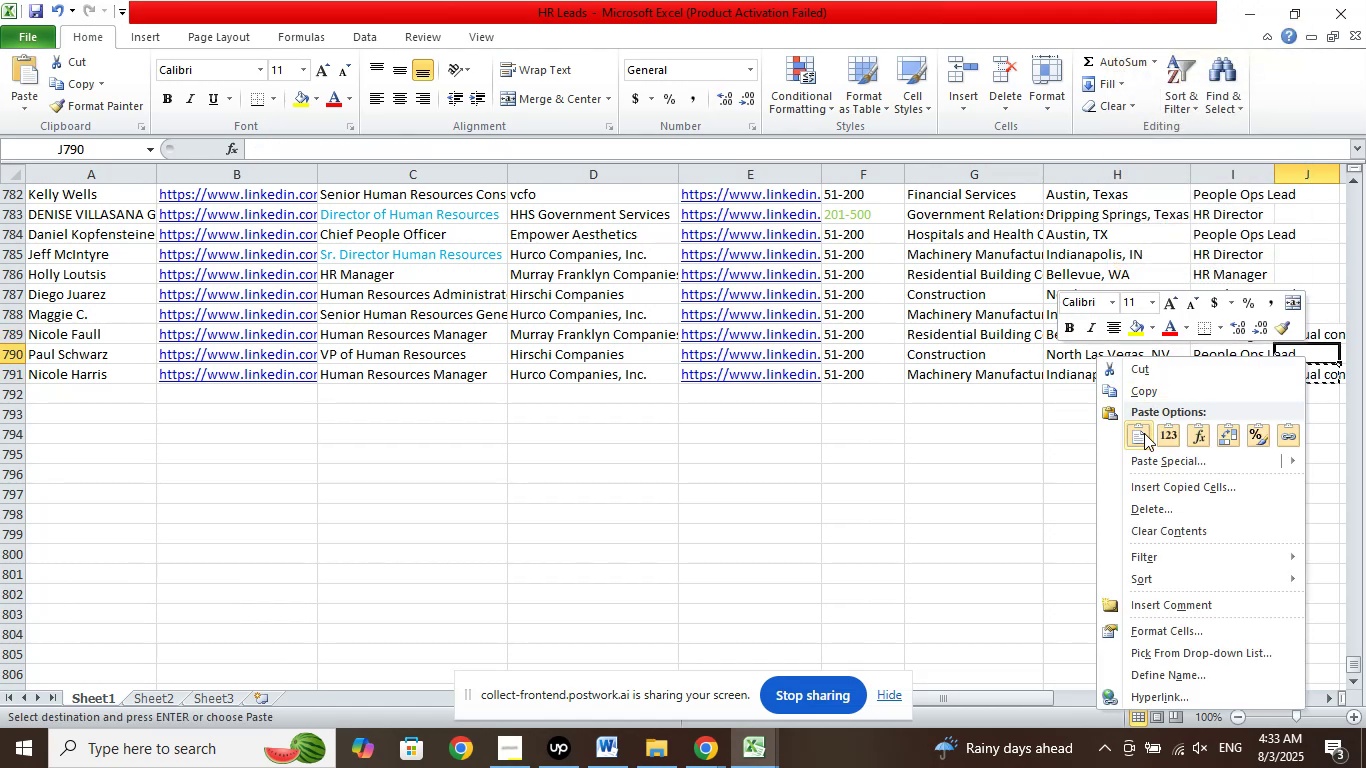 
left_click([1144, 433])
 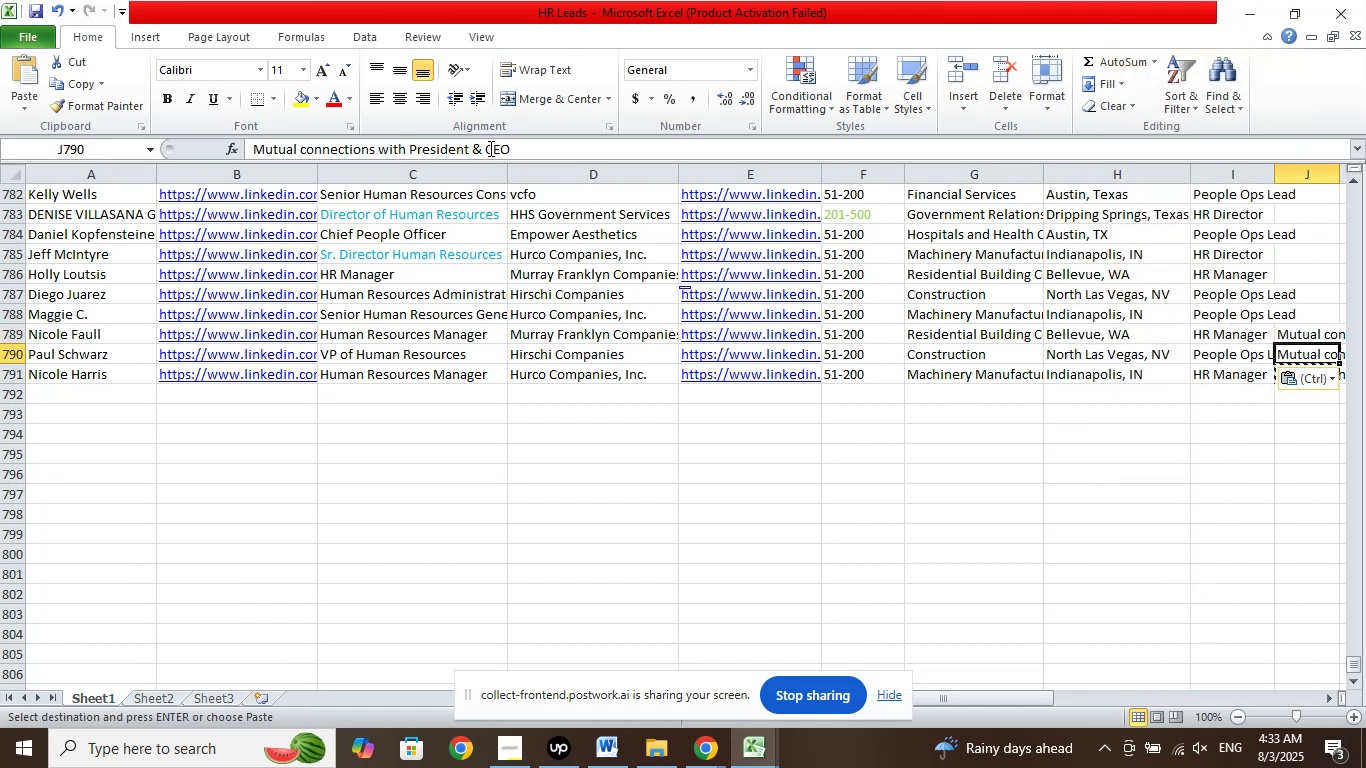 
left_click([487, 146])
 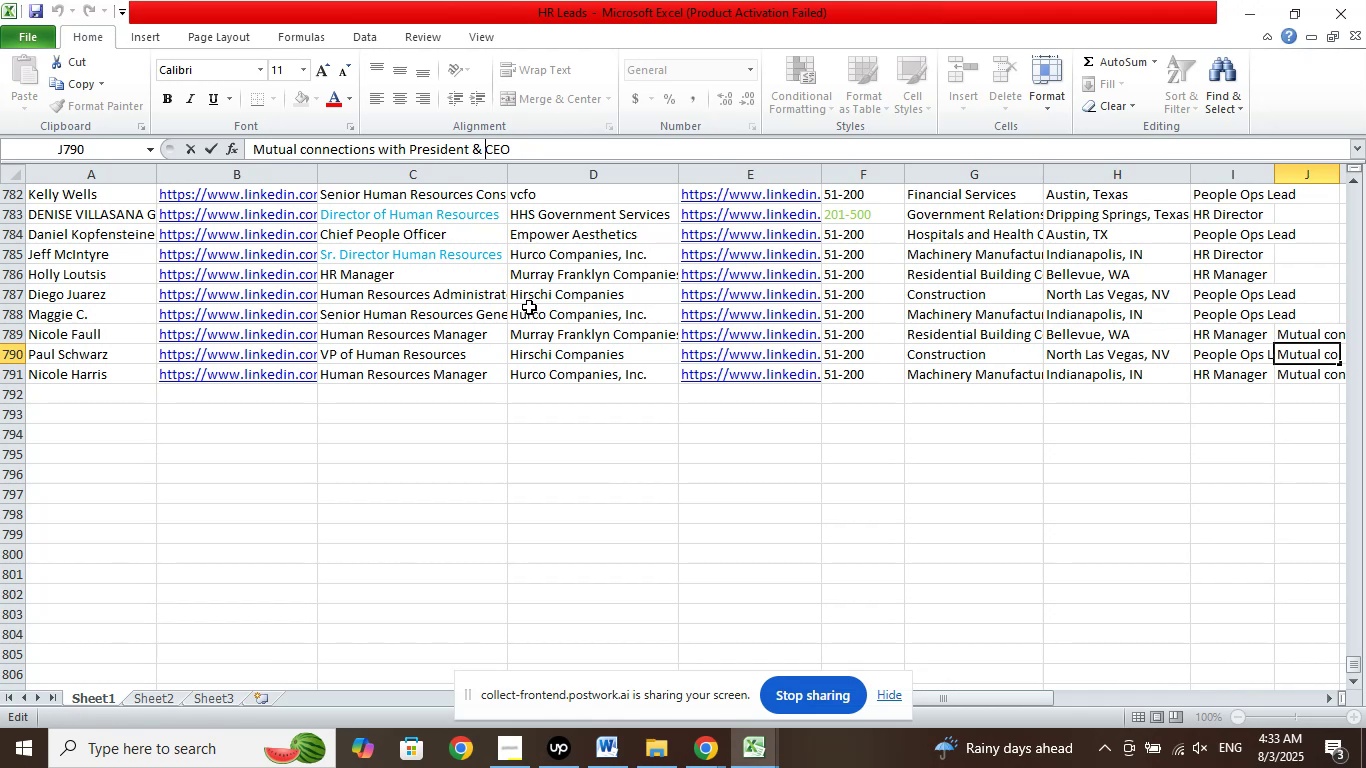 
key(Shift+ArrowLeft)
 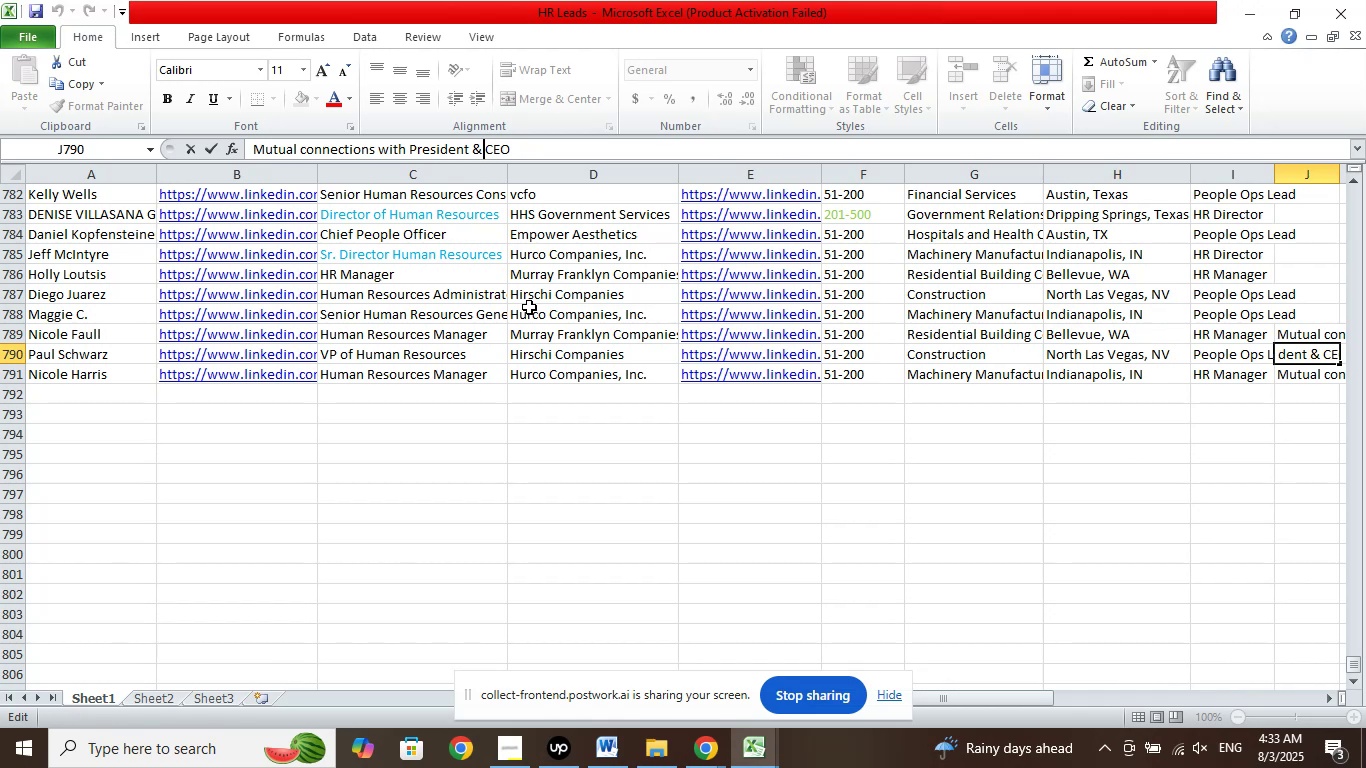 
key(Shift+ArrowLeft)
 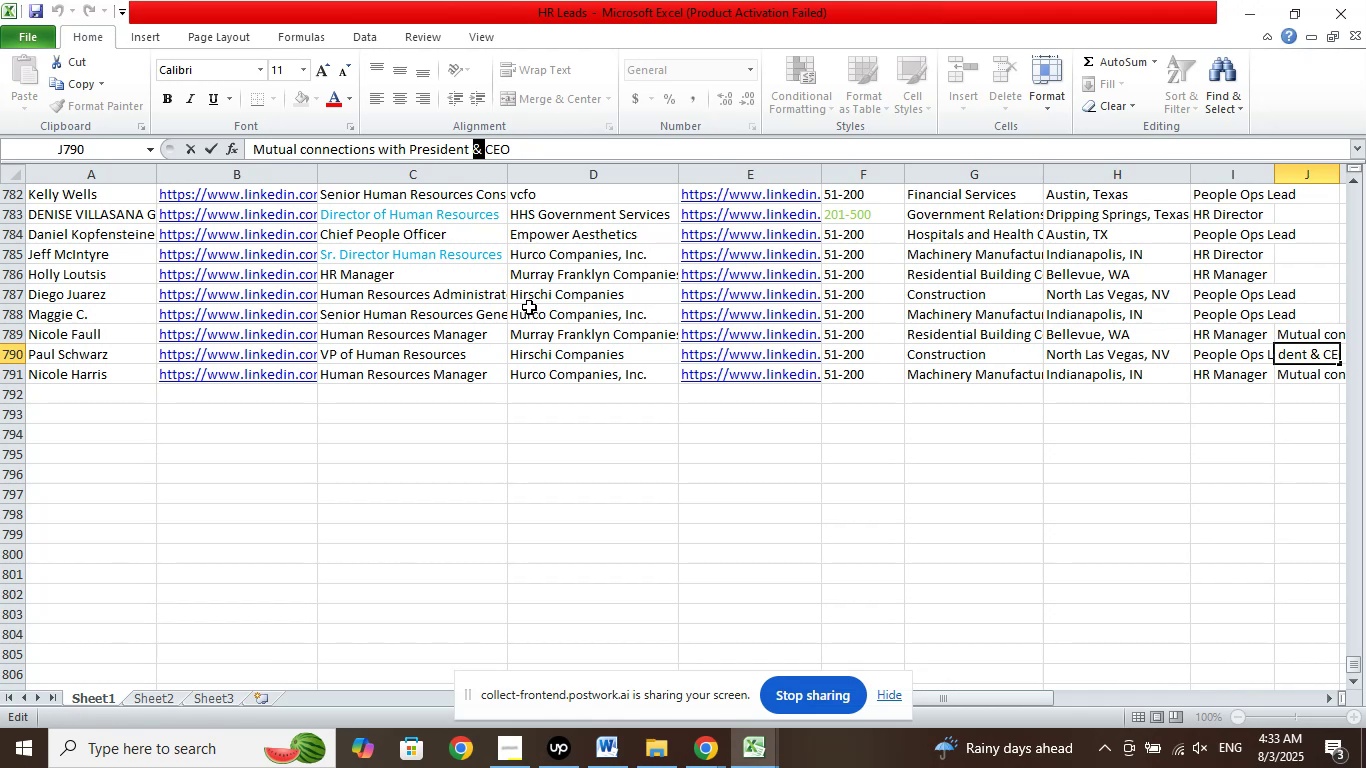 
key(Shift+ArrowLeft)
 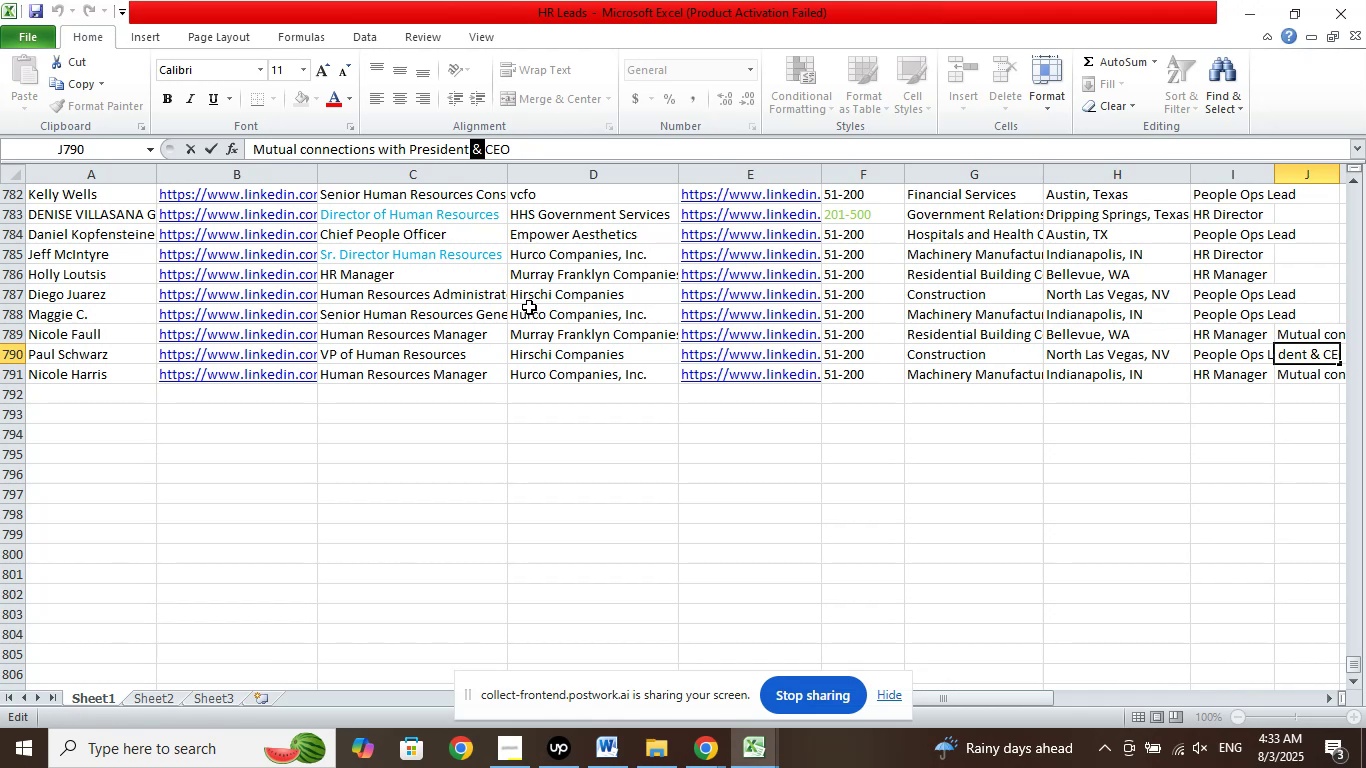 
key(Shift+ArrowLeft)
 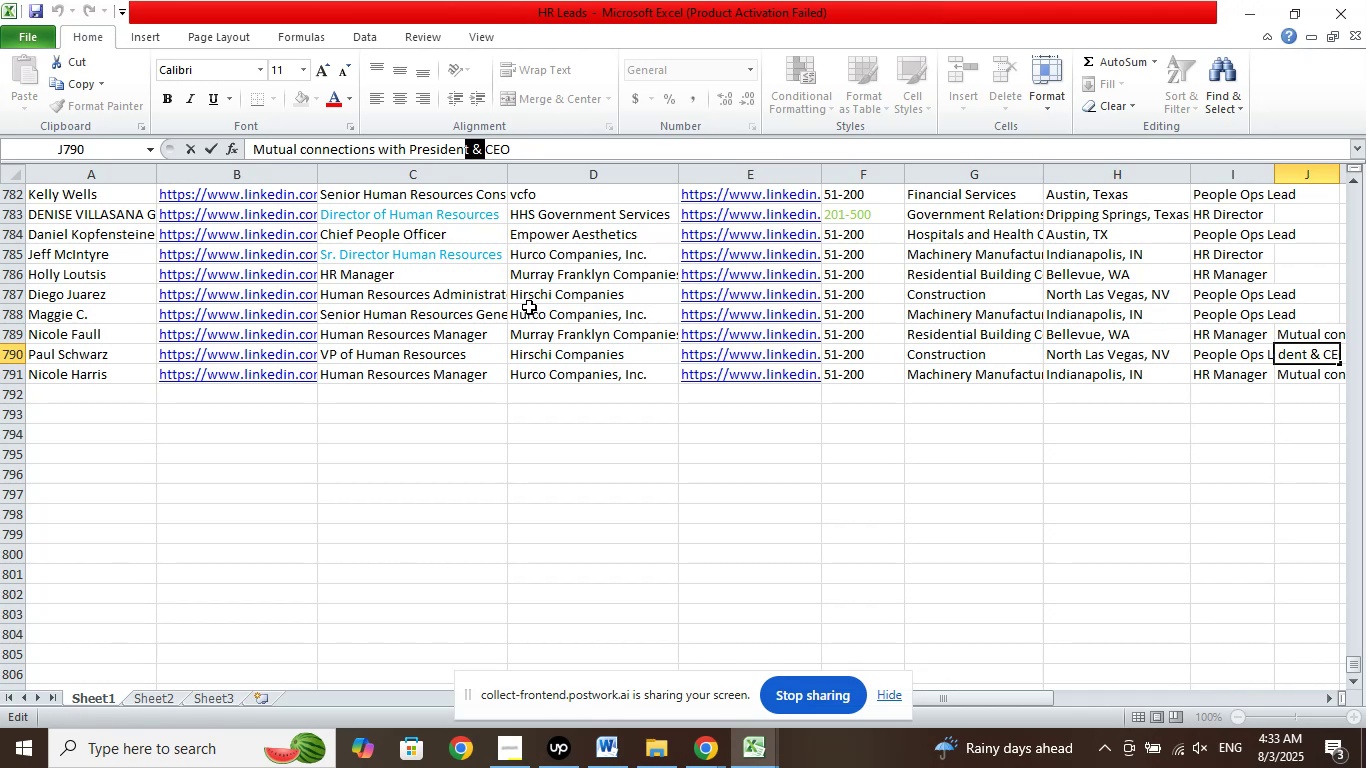 
key(Shift+ArrowLeft)
 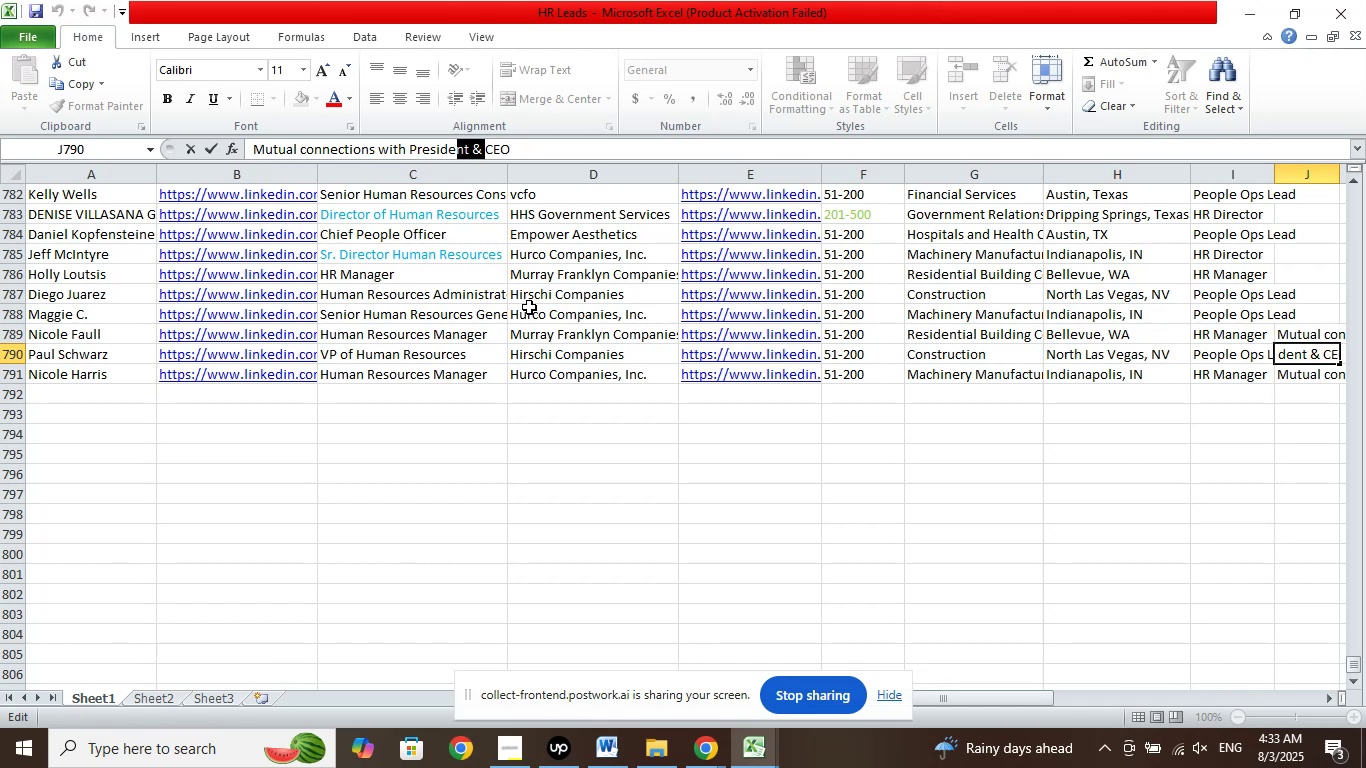 
key(Shift+ArrowLeft)
 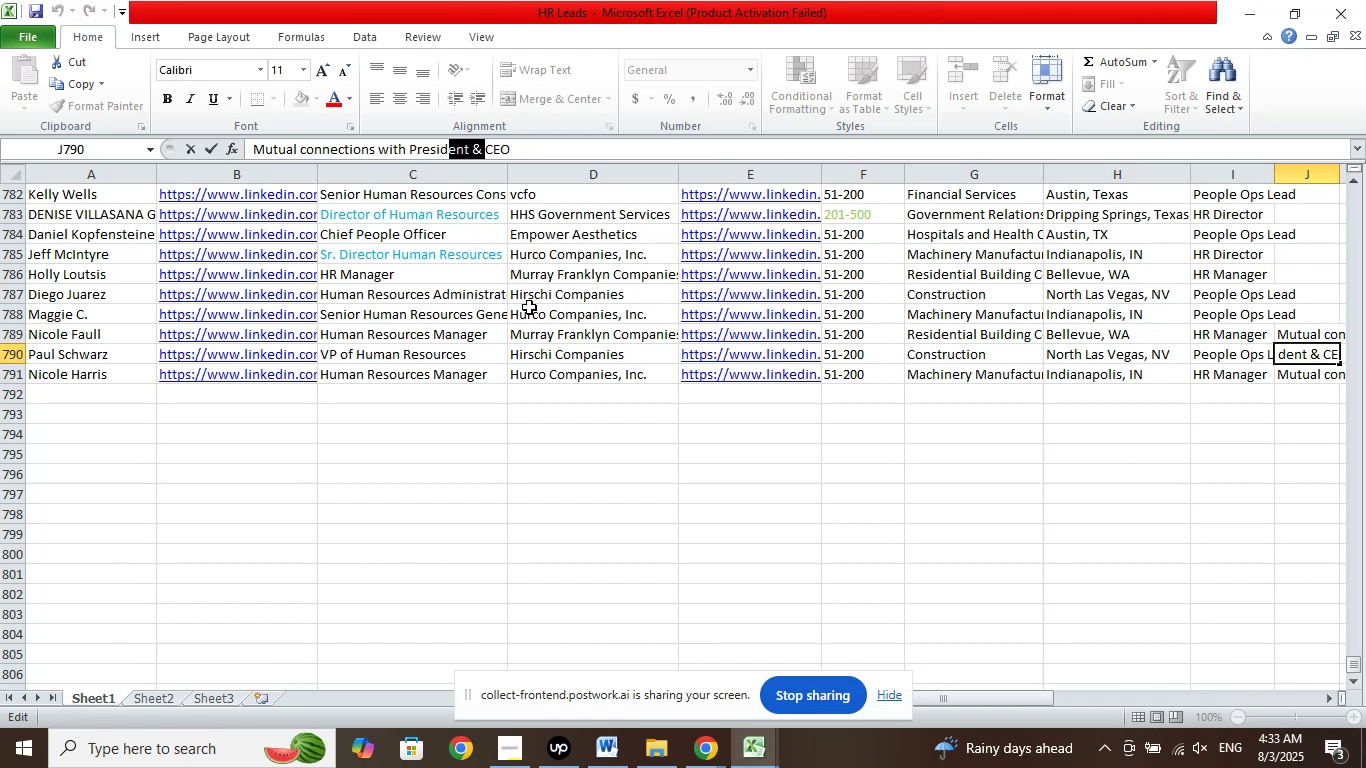 
key(Shift+ArrowLeft)
 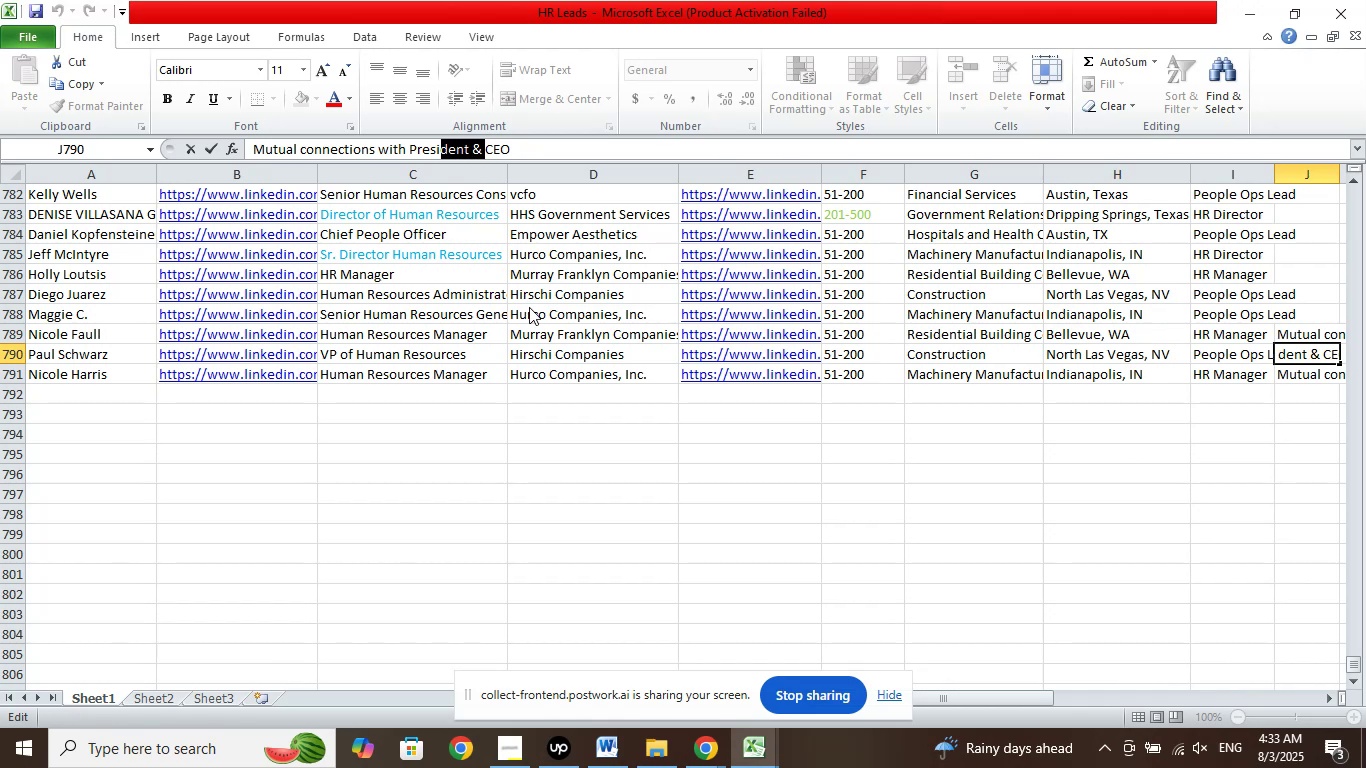 
key(Shift+ArrowLeft)
 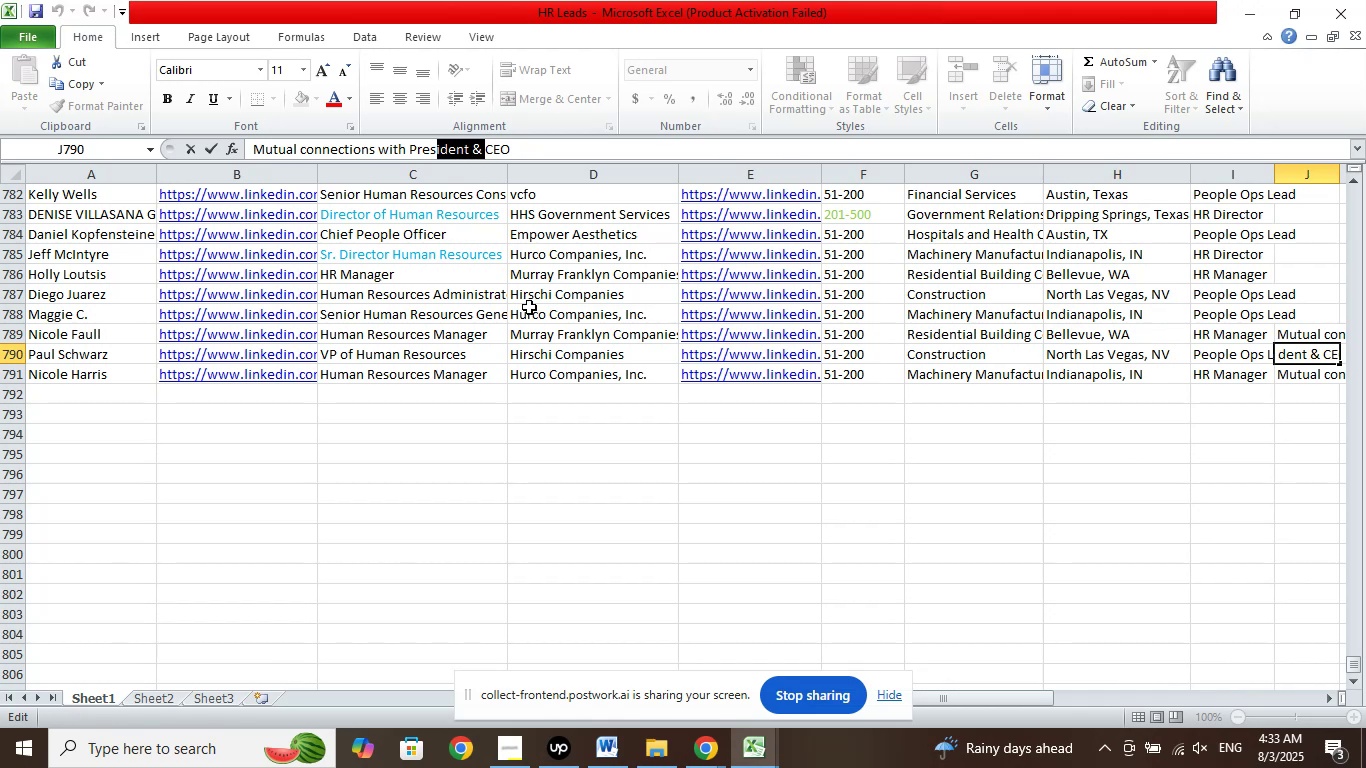 
key(Shift+ArrowLeft)
 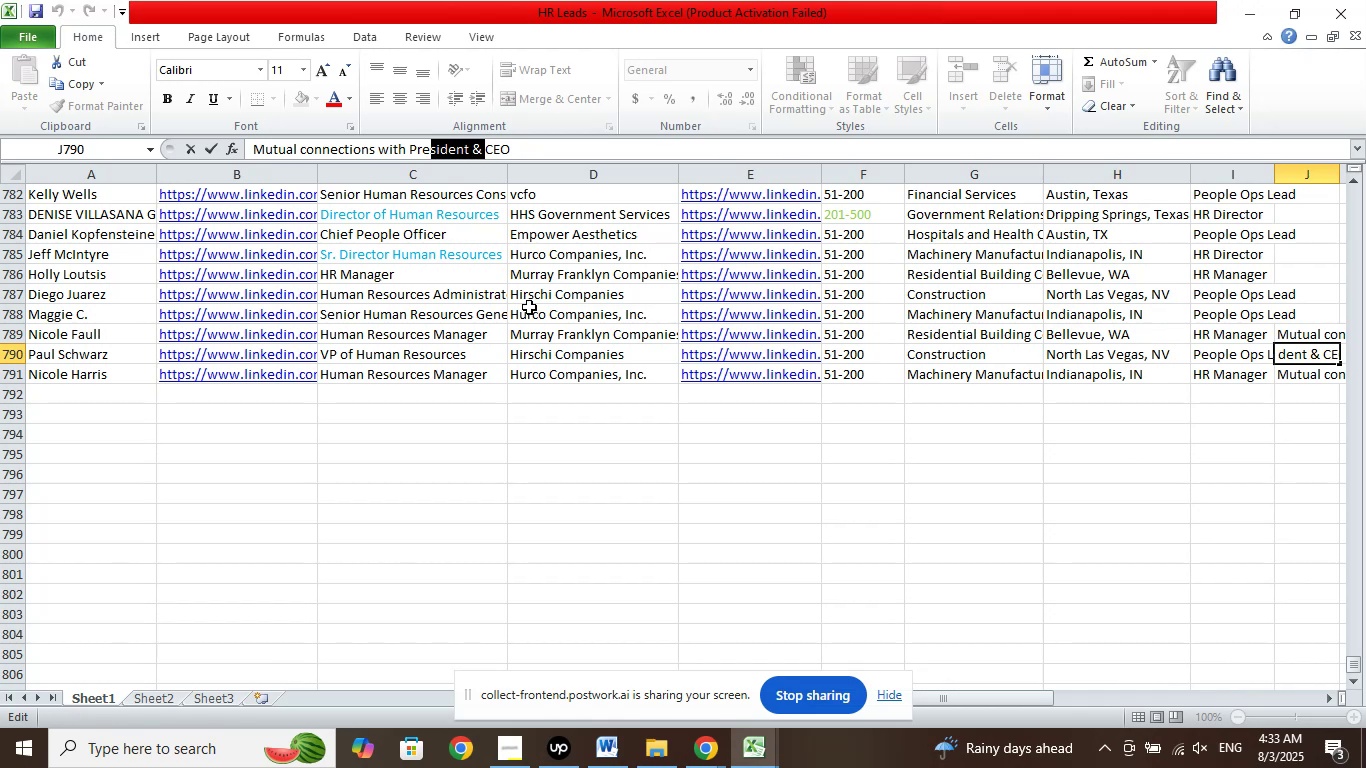 
key(Shift+ArrowLeft)
 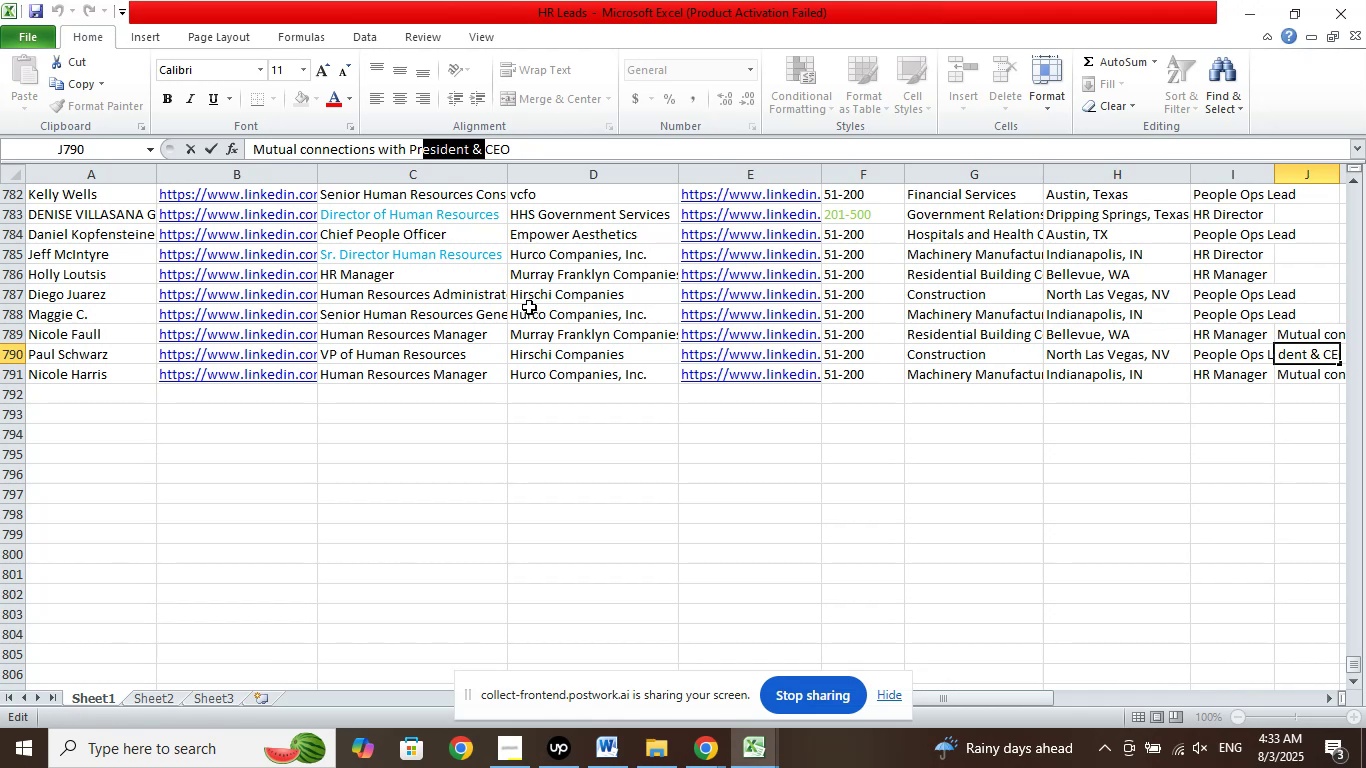 
key(Shift+ArrowLeft)
 